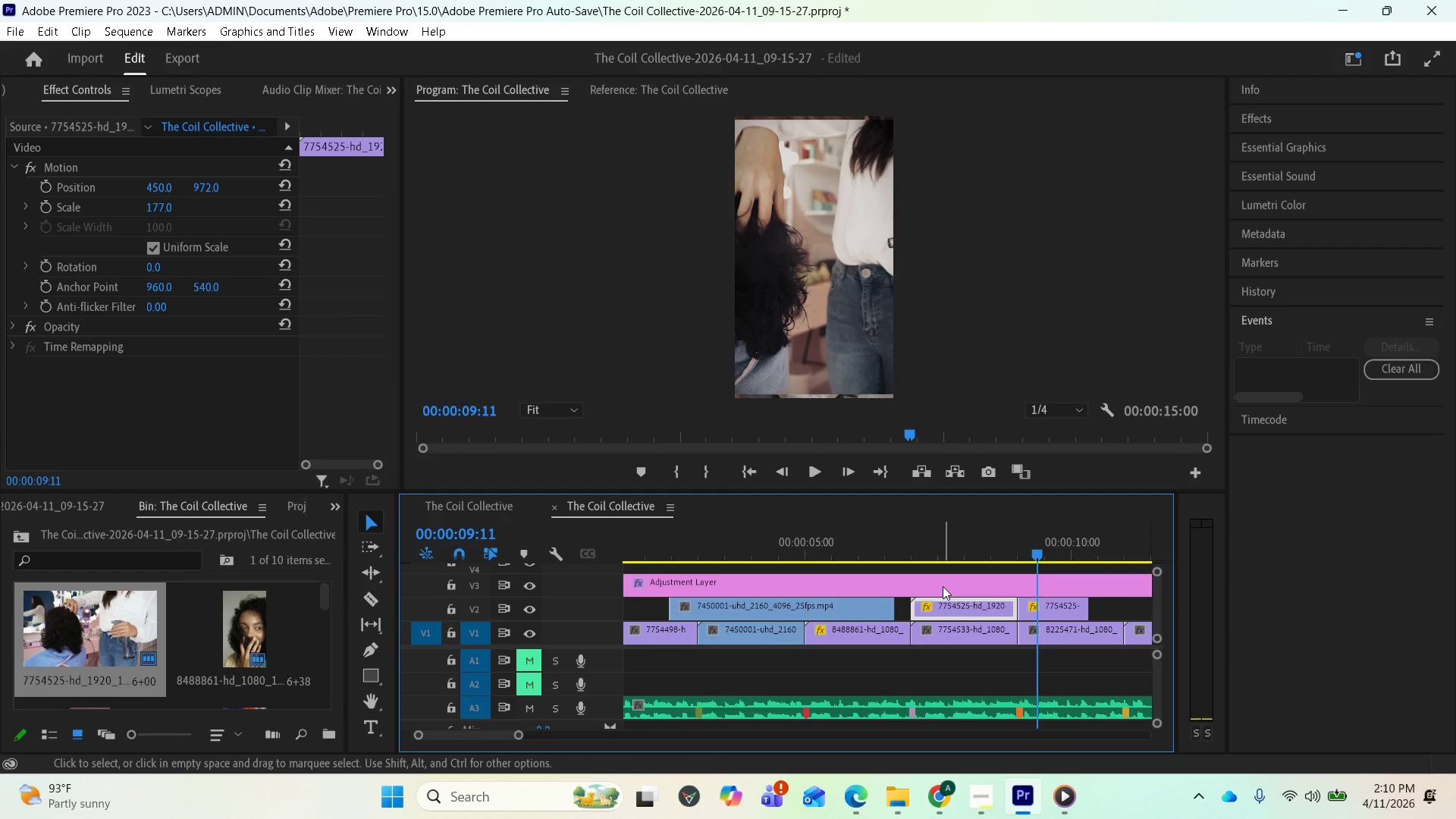 
wait(9.61)
 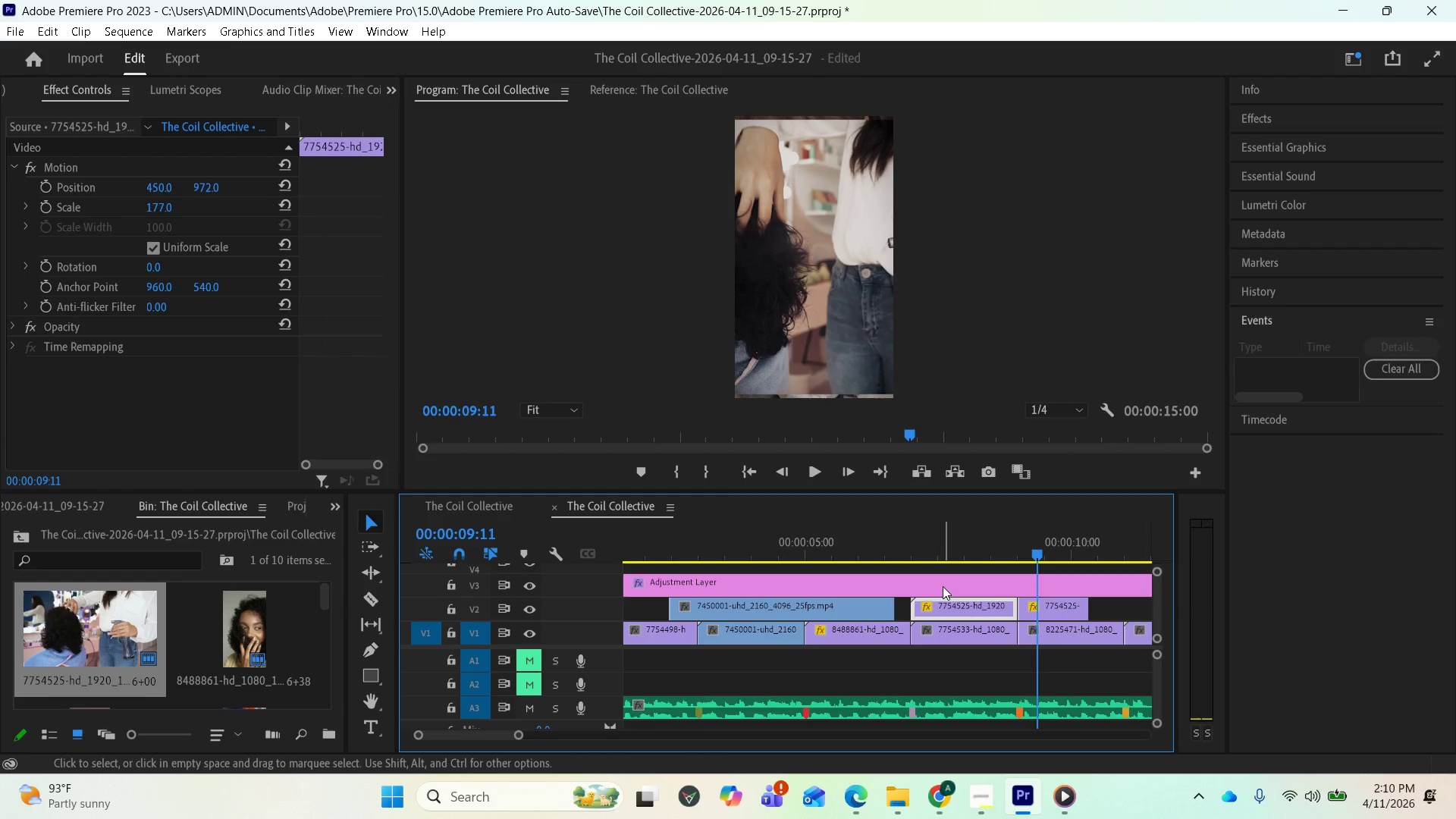 
left_click([951, 533])
 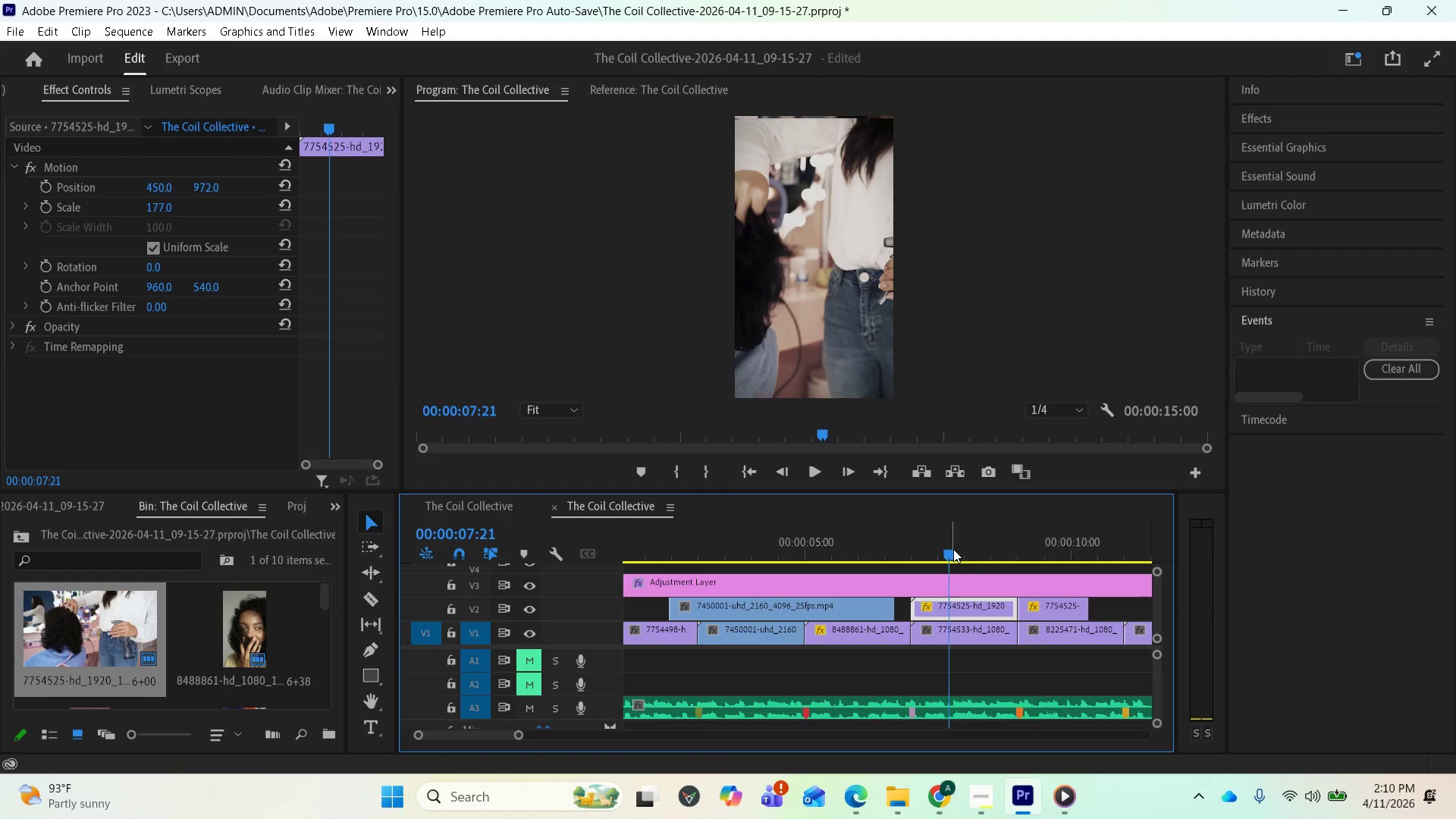 
left_click_drag(start_coordinate=[946, 551], to_coordinate=[911, 551])
 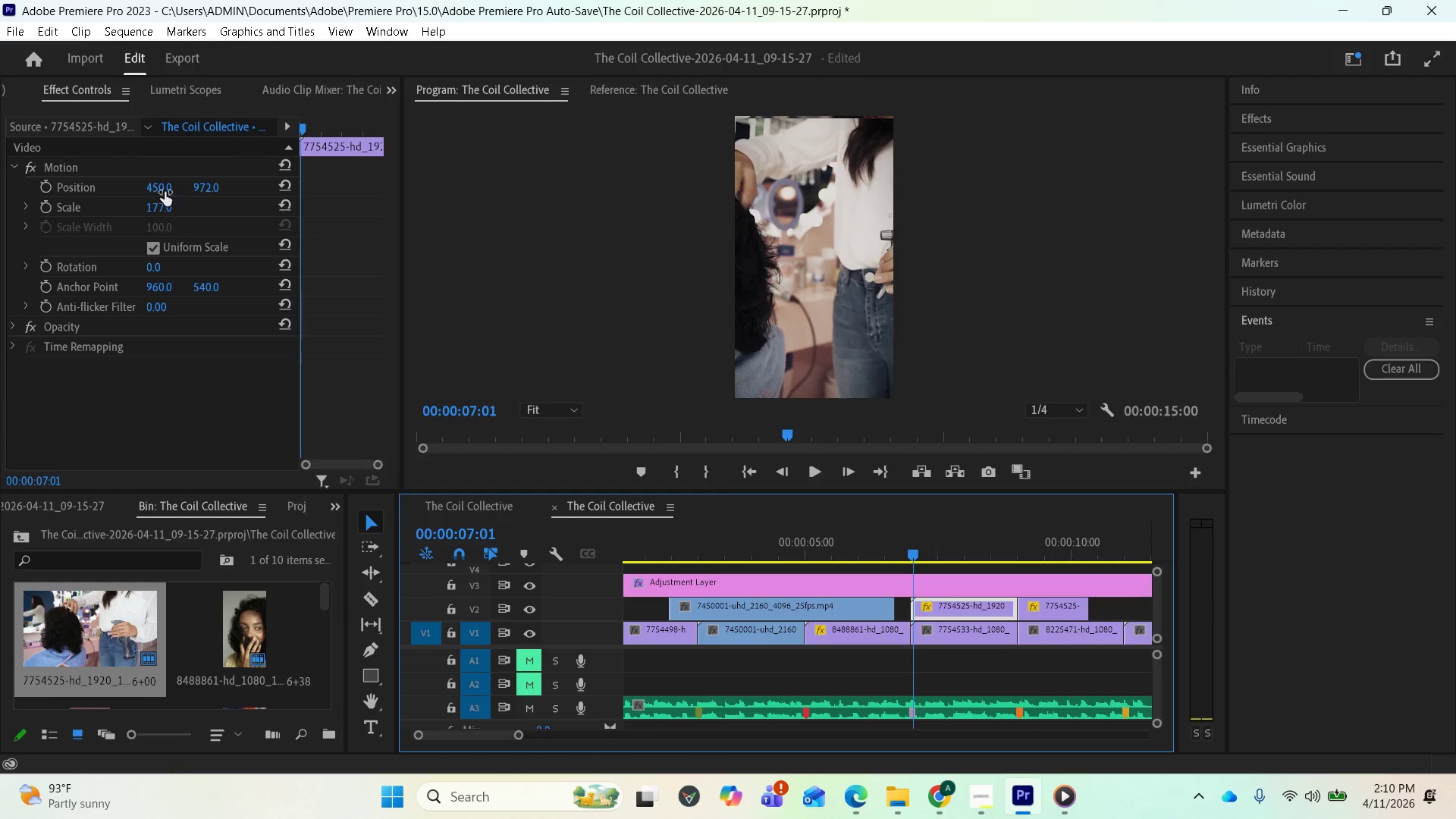 
left_click_drag(start_coordinate=[154, 186], to_coordinate=[202, 192])
 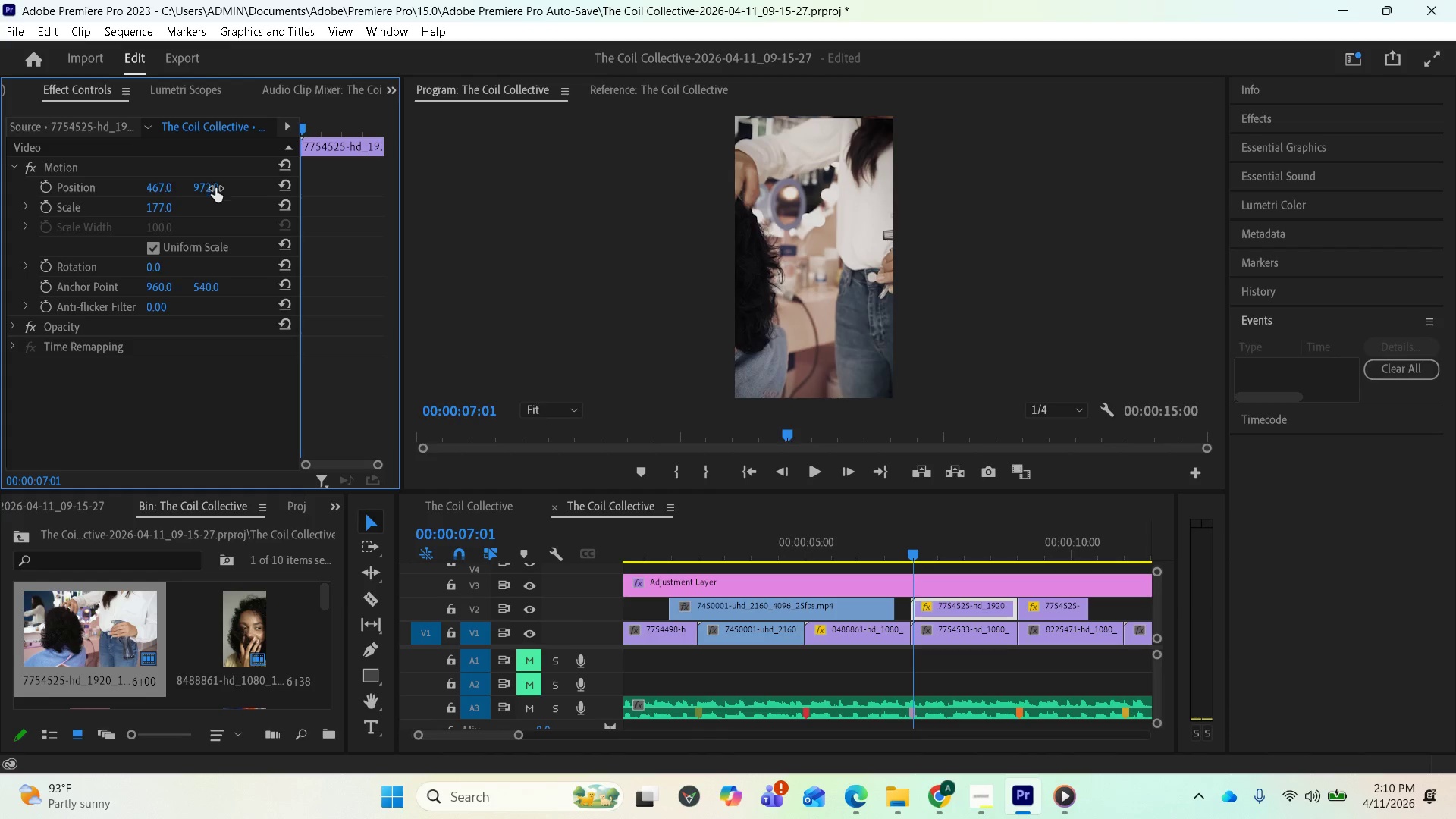 
key(Control+ControlLeft)
 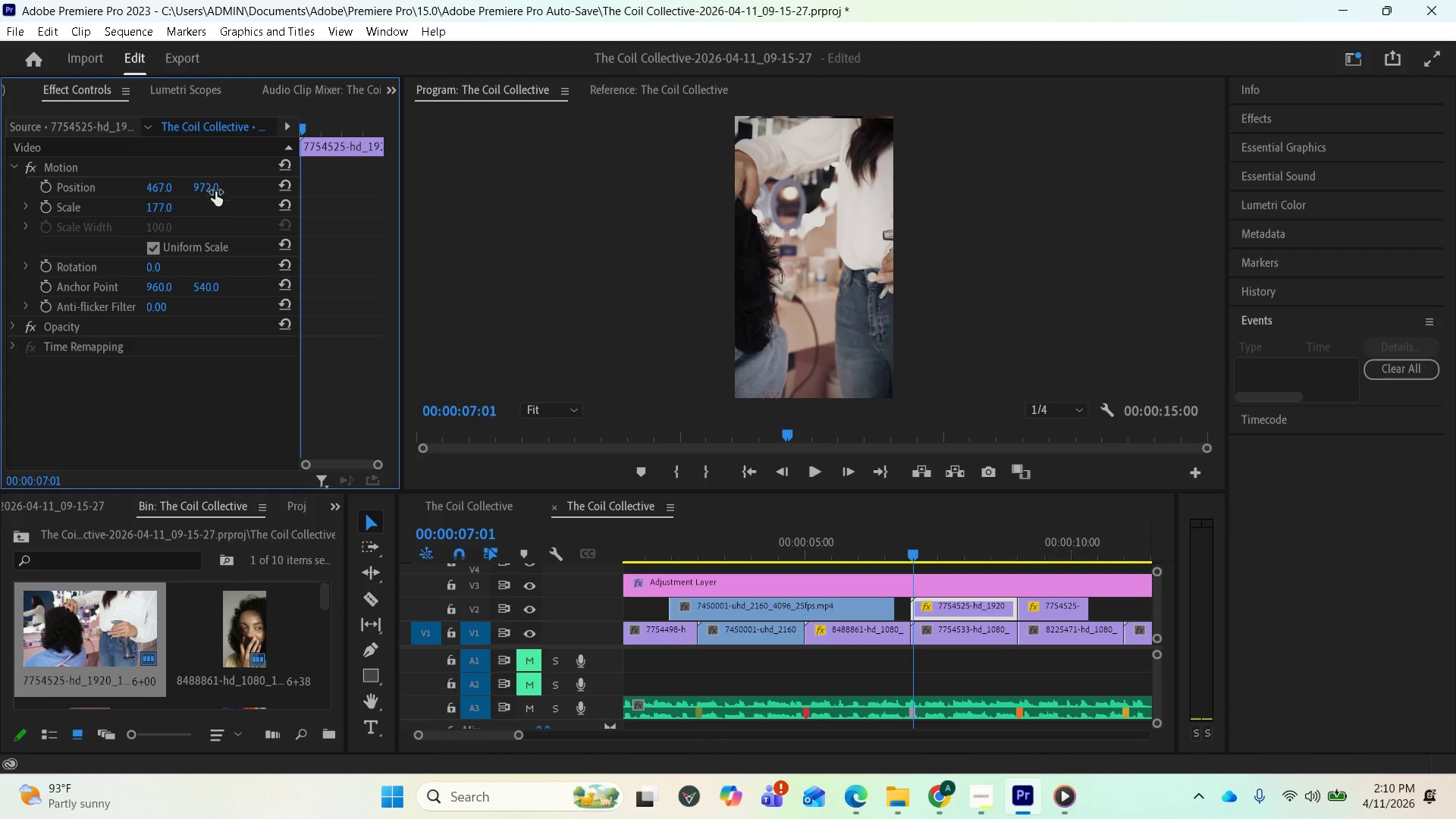 
key(Control+ControlLeft)
 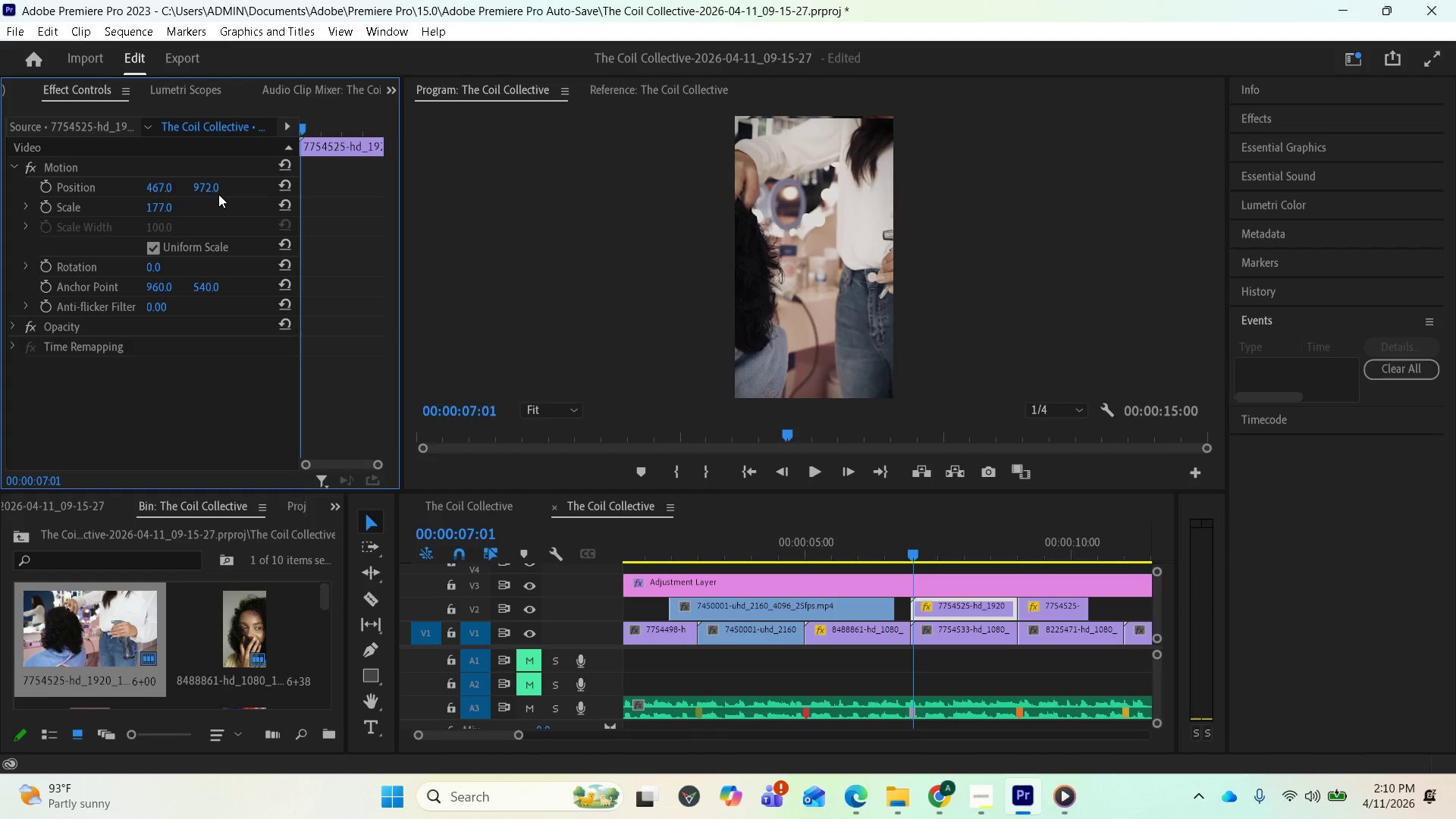 
key(Control+Z)
 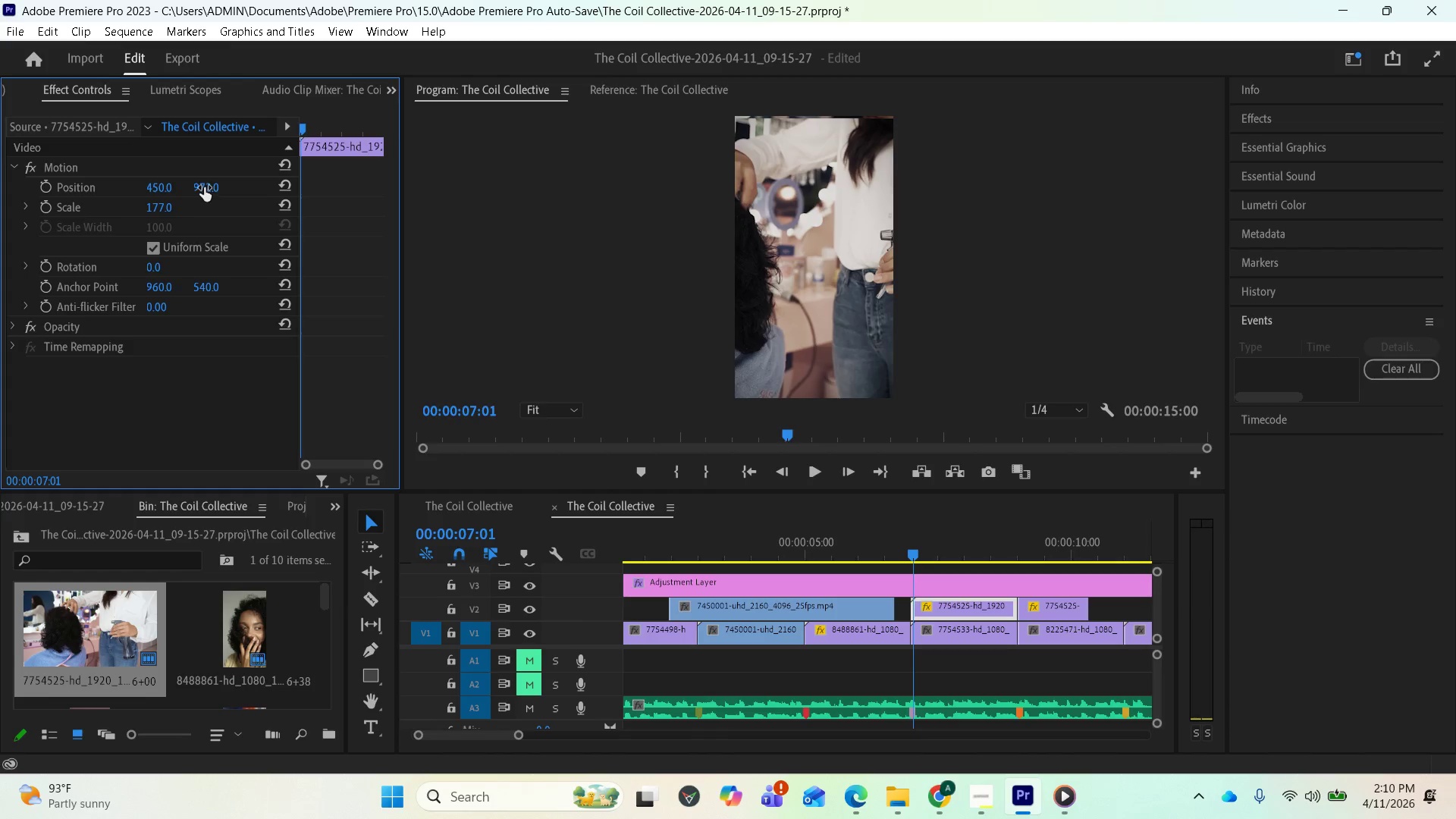 
left_click_drag(start_coordinate=[202, 187], to_coordinate=[204, 190])
 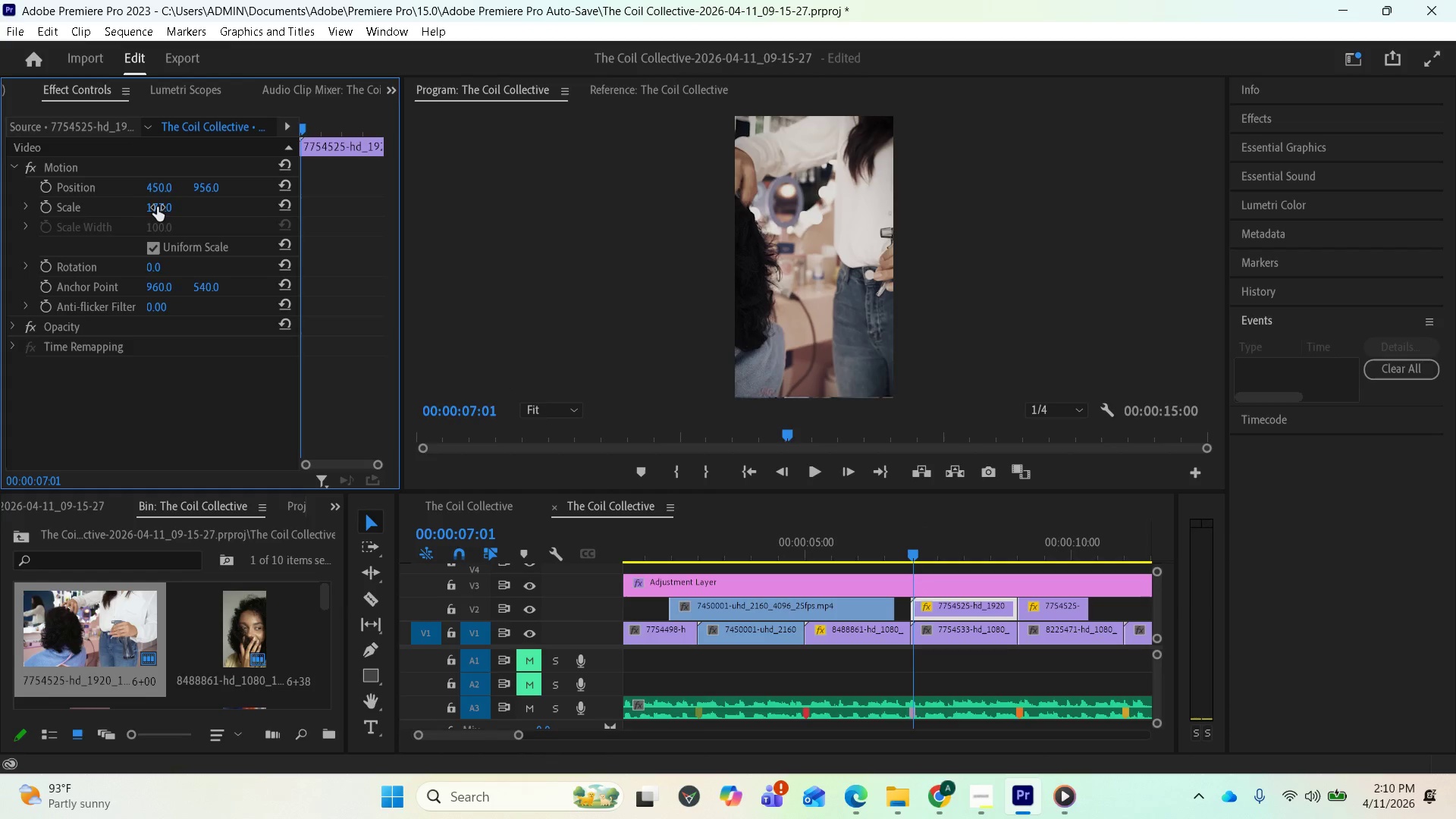 
wait(8.75)
 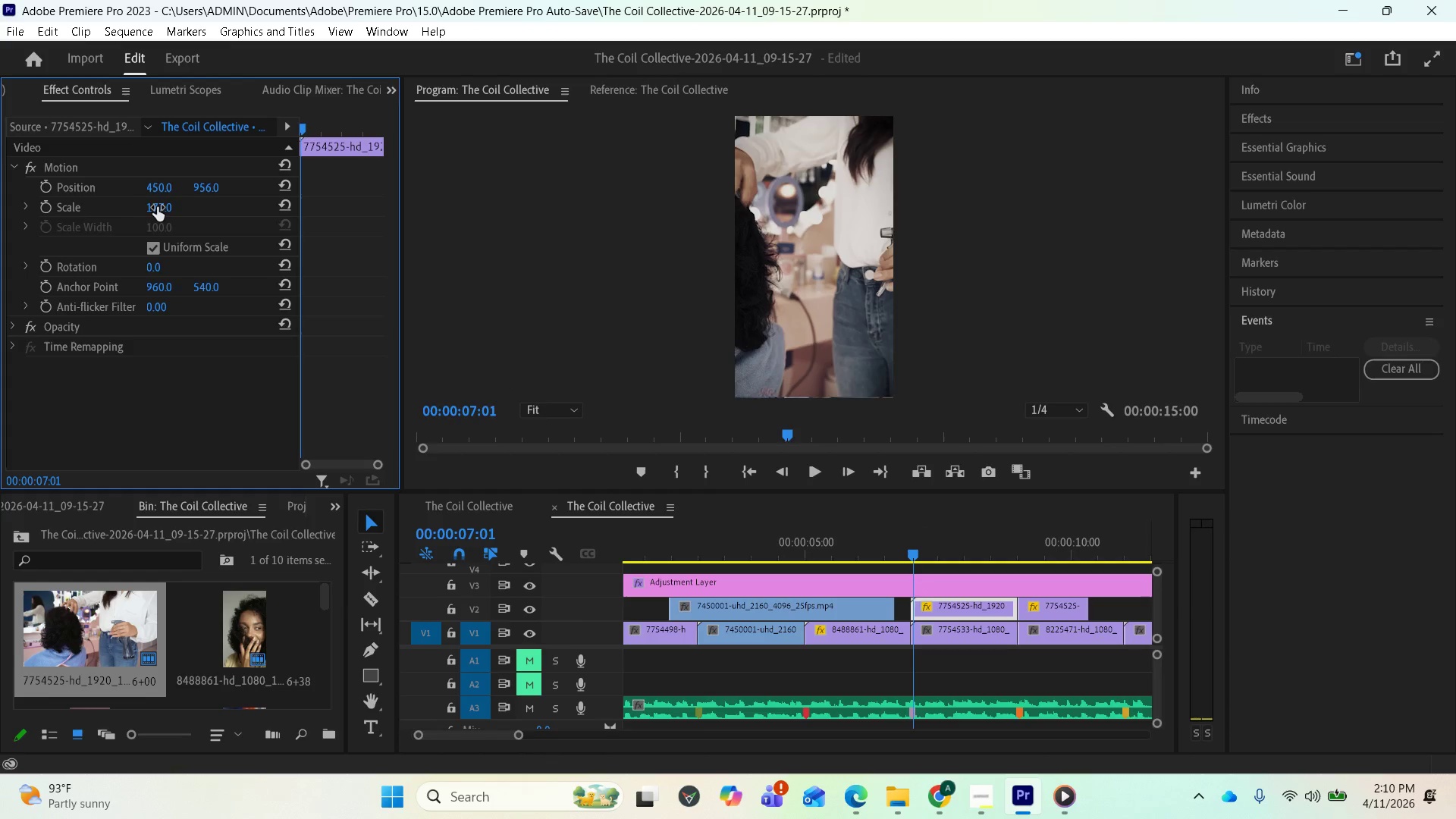 
left_click([986, 608])
 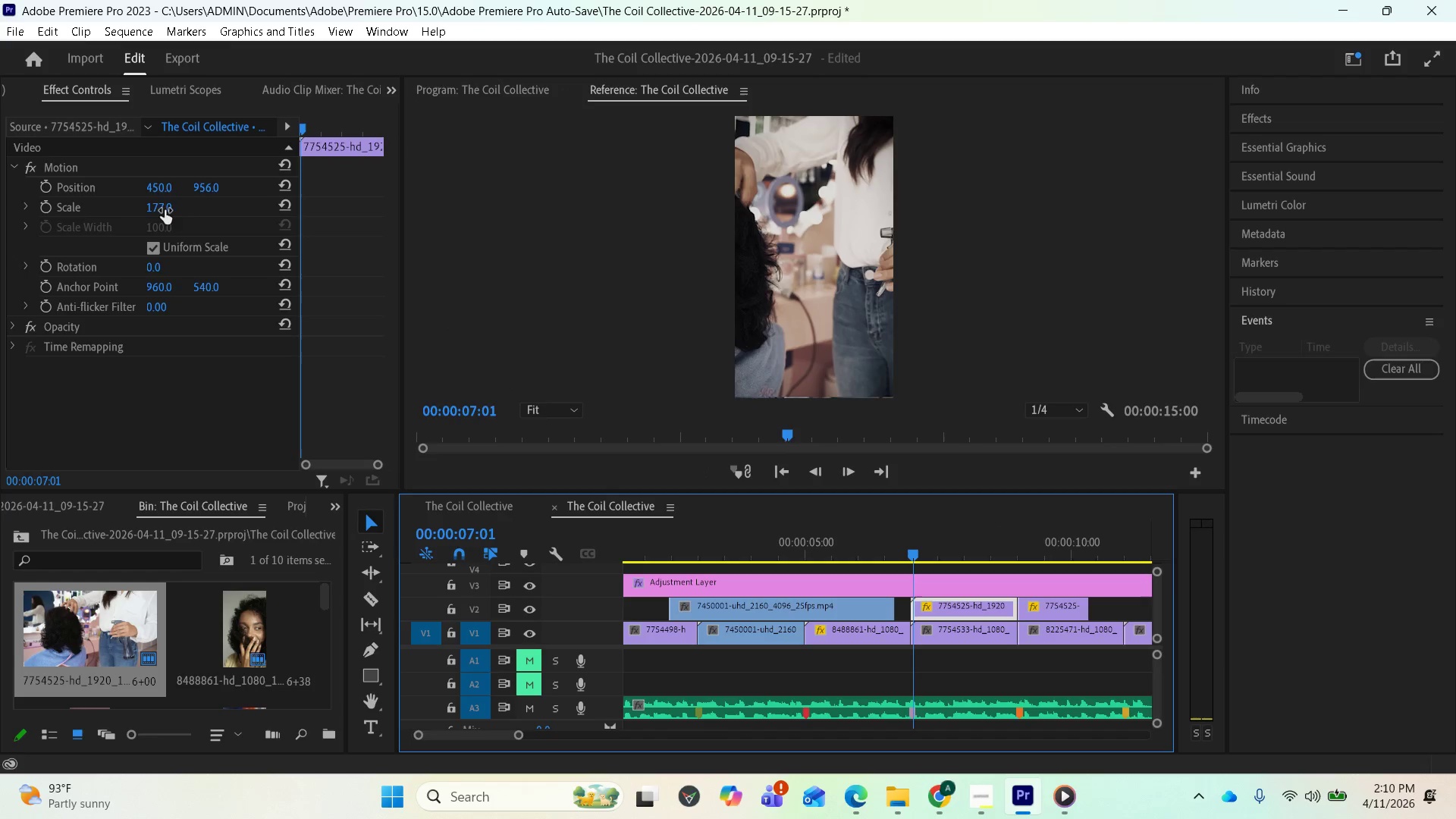 
left_click([158, 208])
 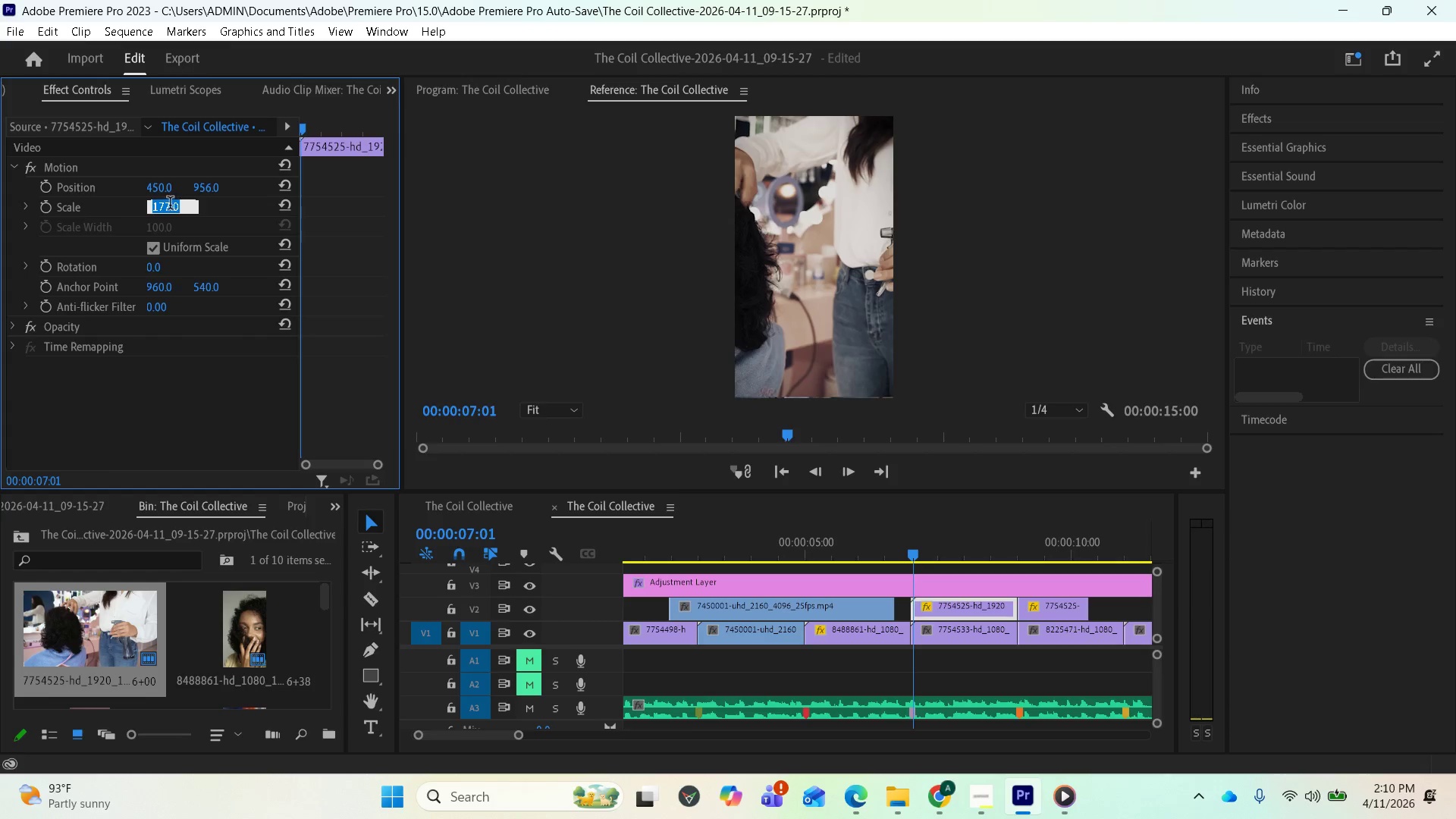 
left_click([170, 205])
 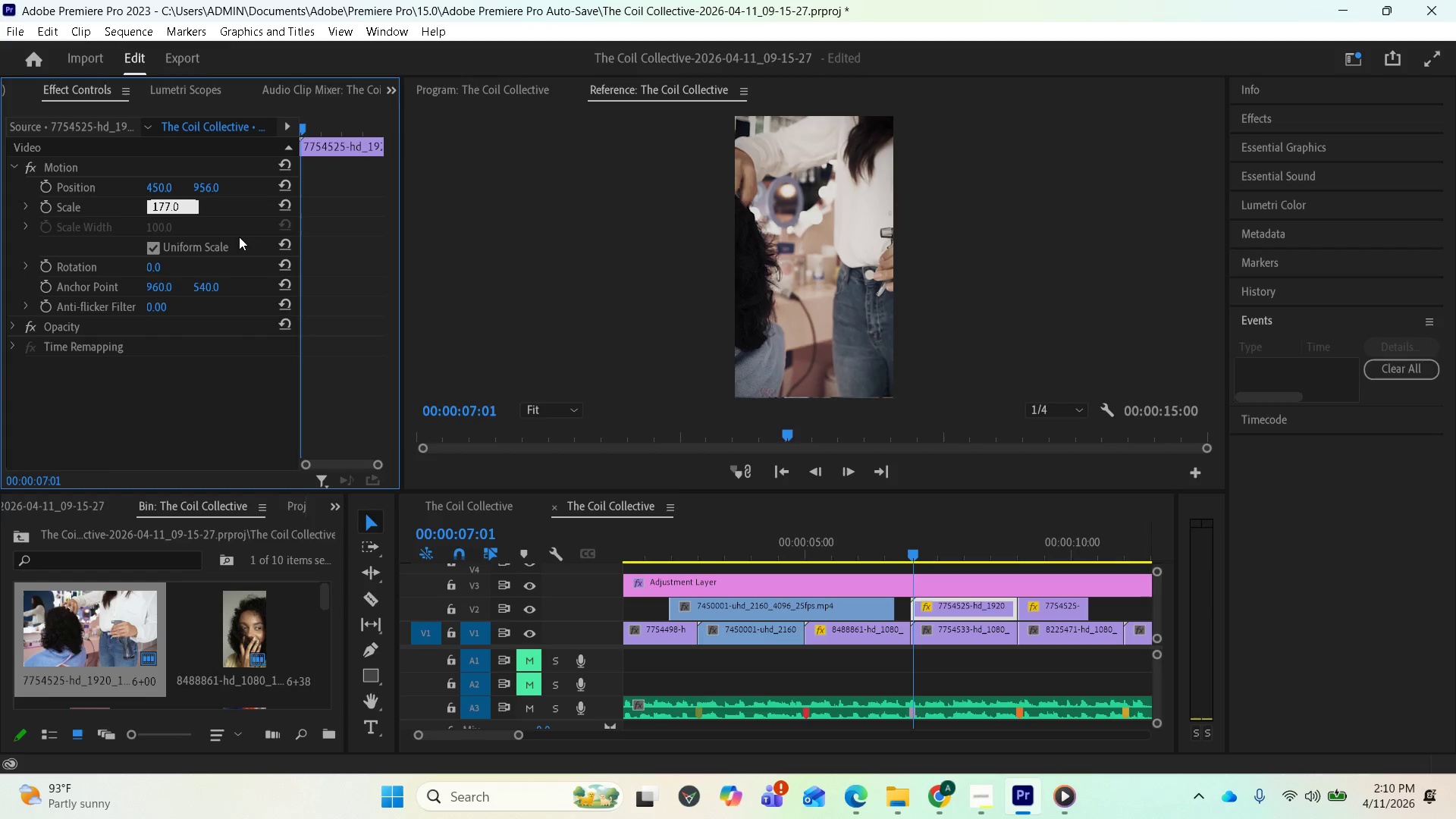 
key(Backspace)
 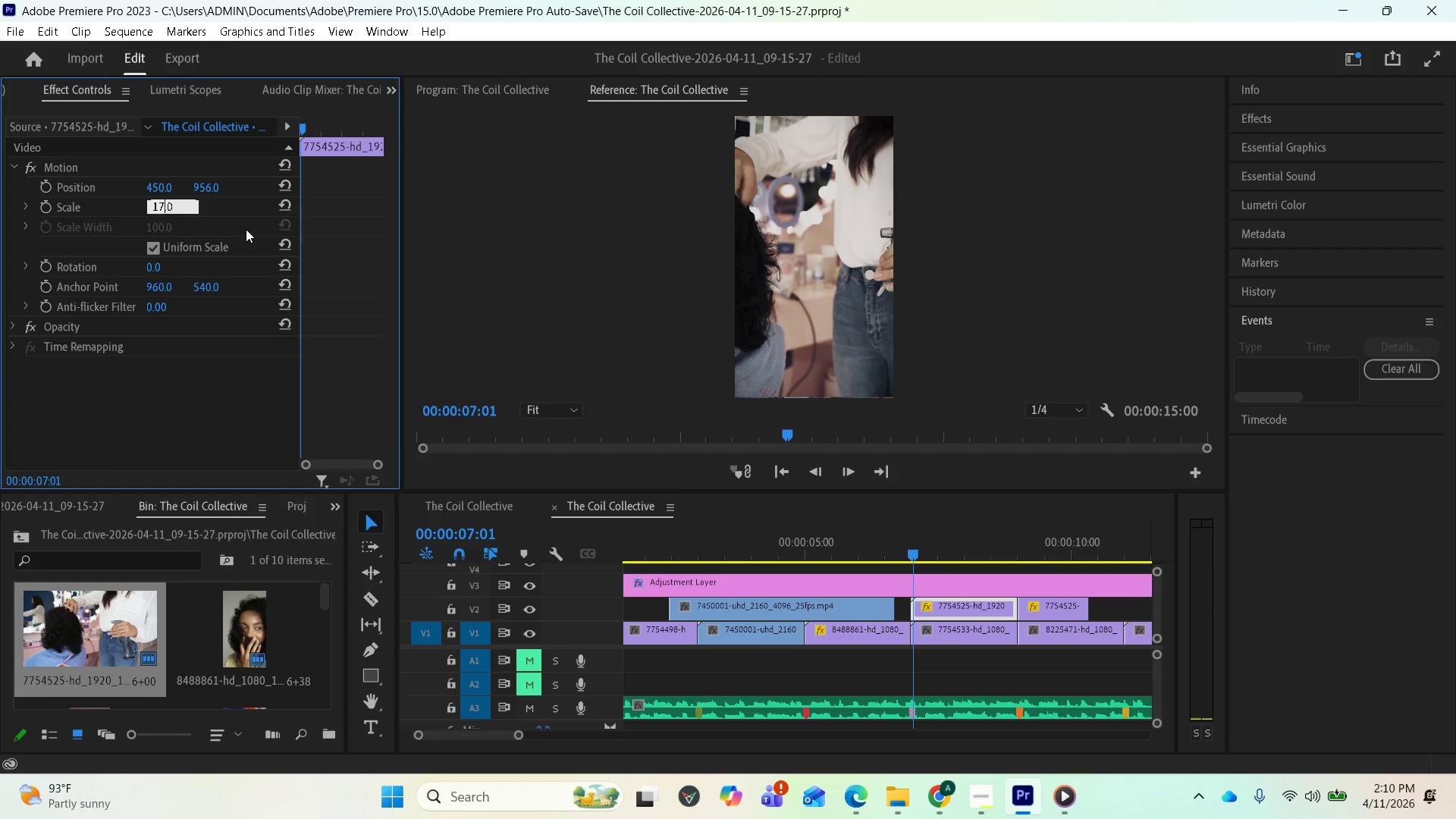 
key(8)
 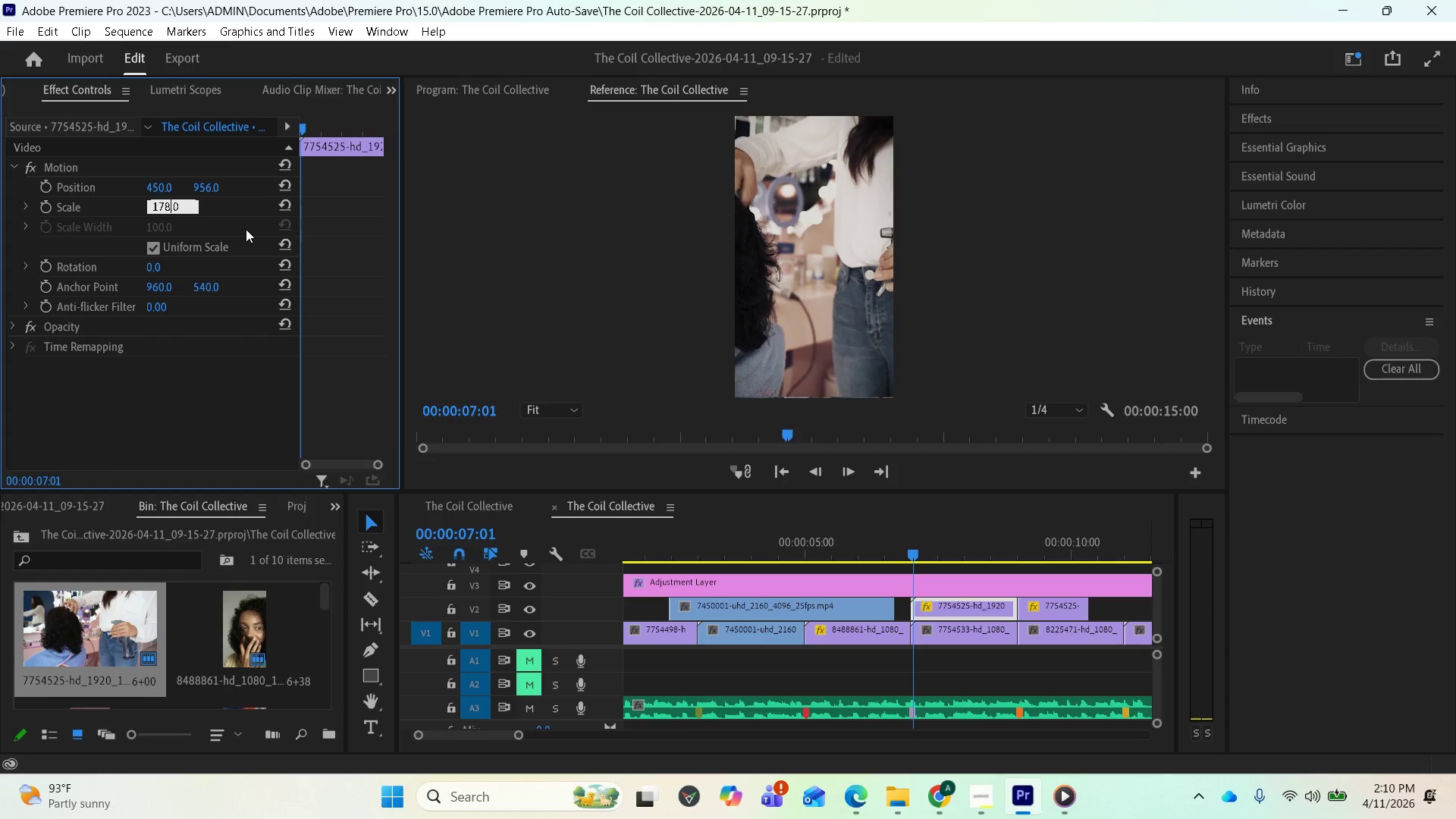 
key(Enter)
 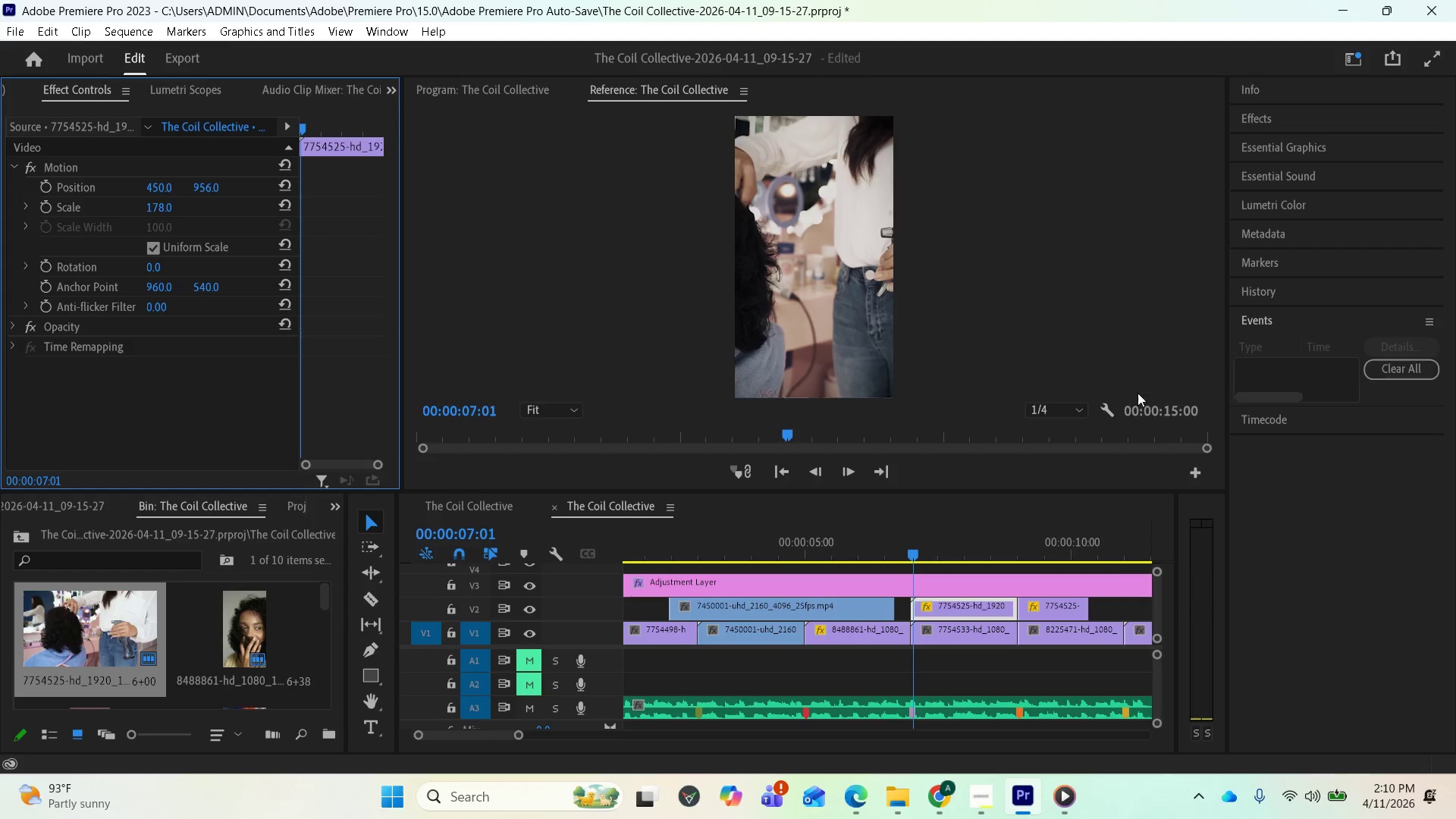 
wait(5.5)
 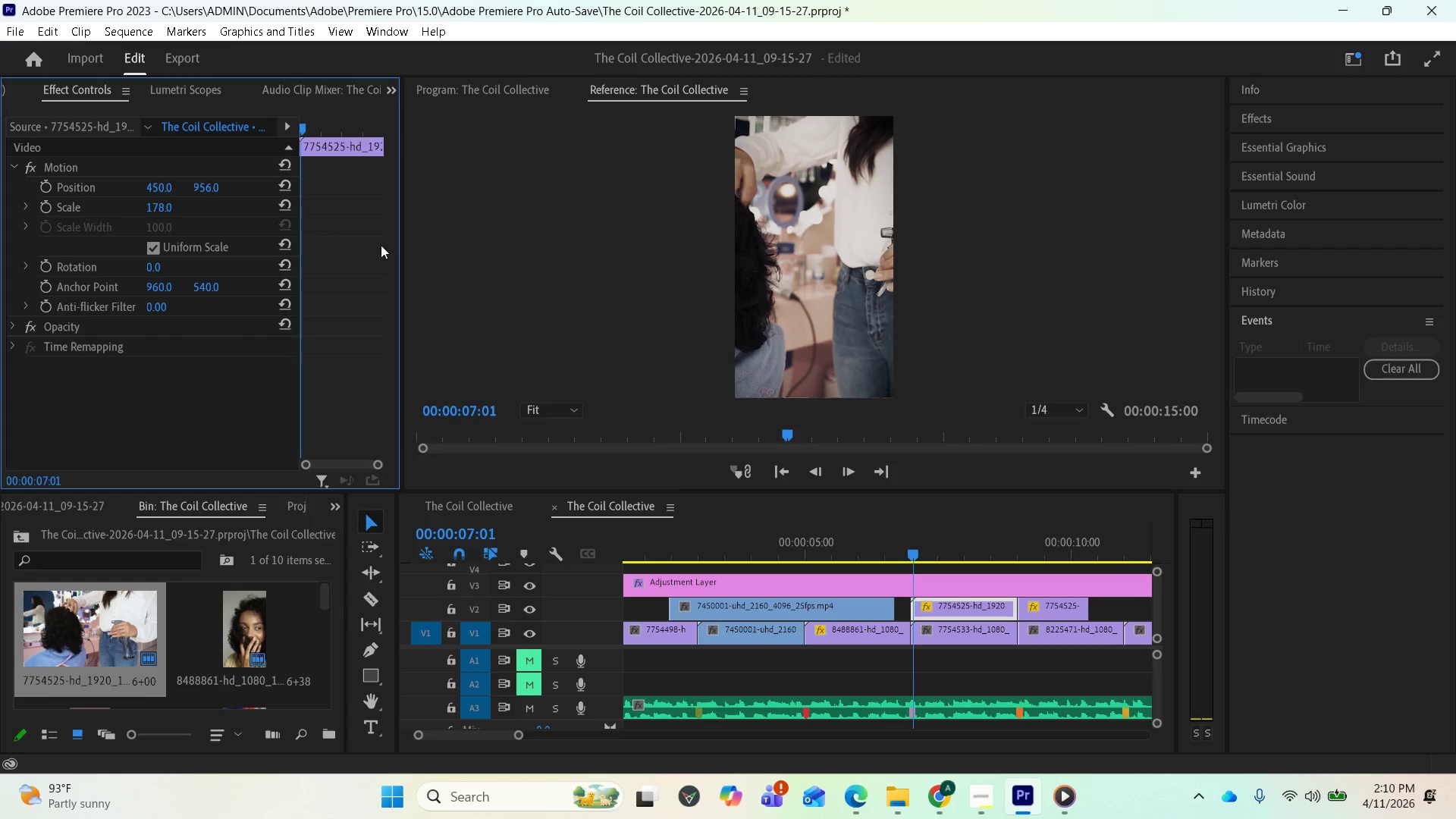 
left_click([1074, 609])
 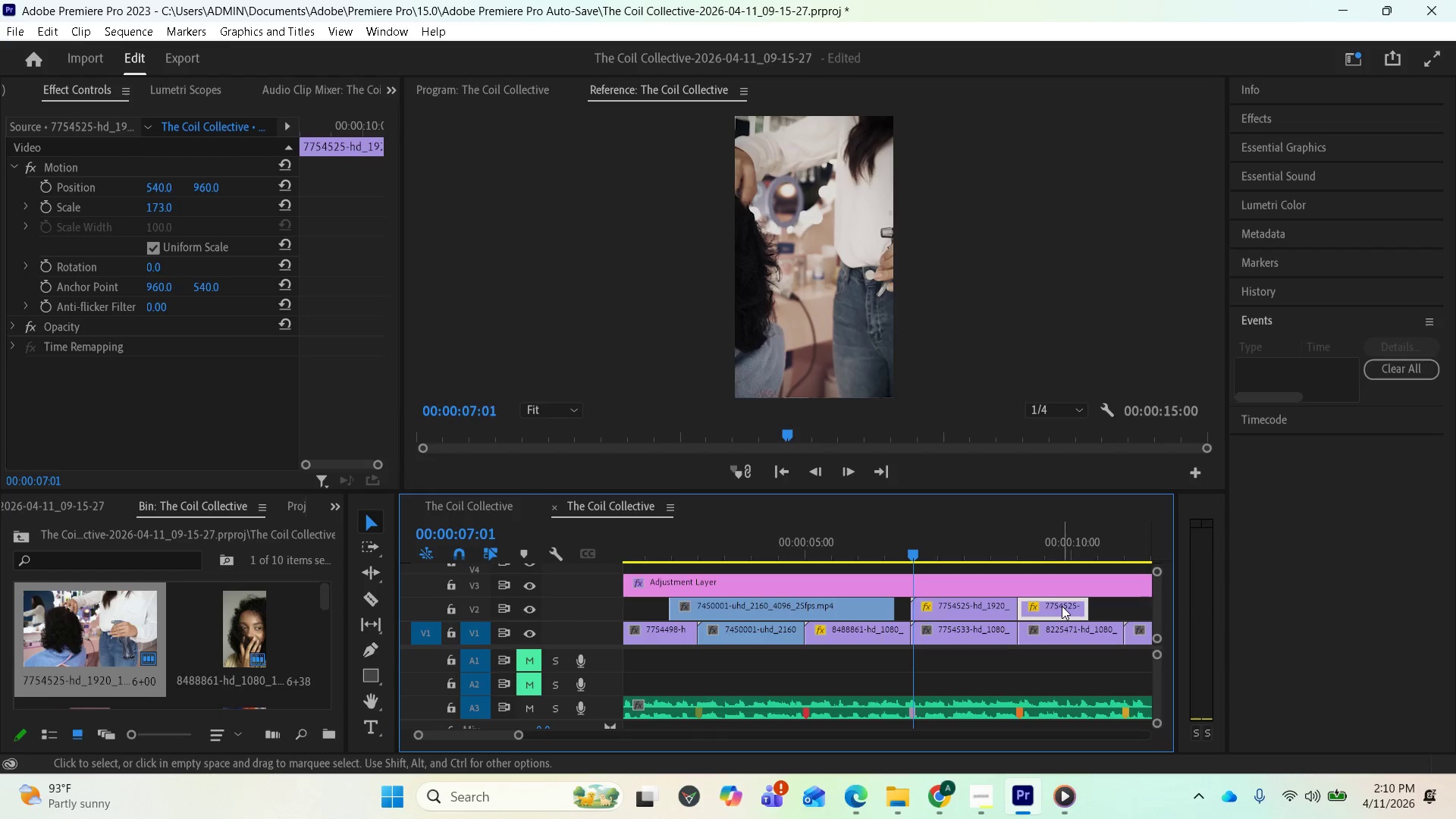 
key(Delete)
 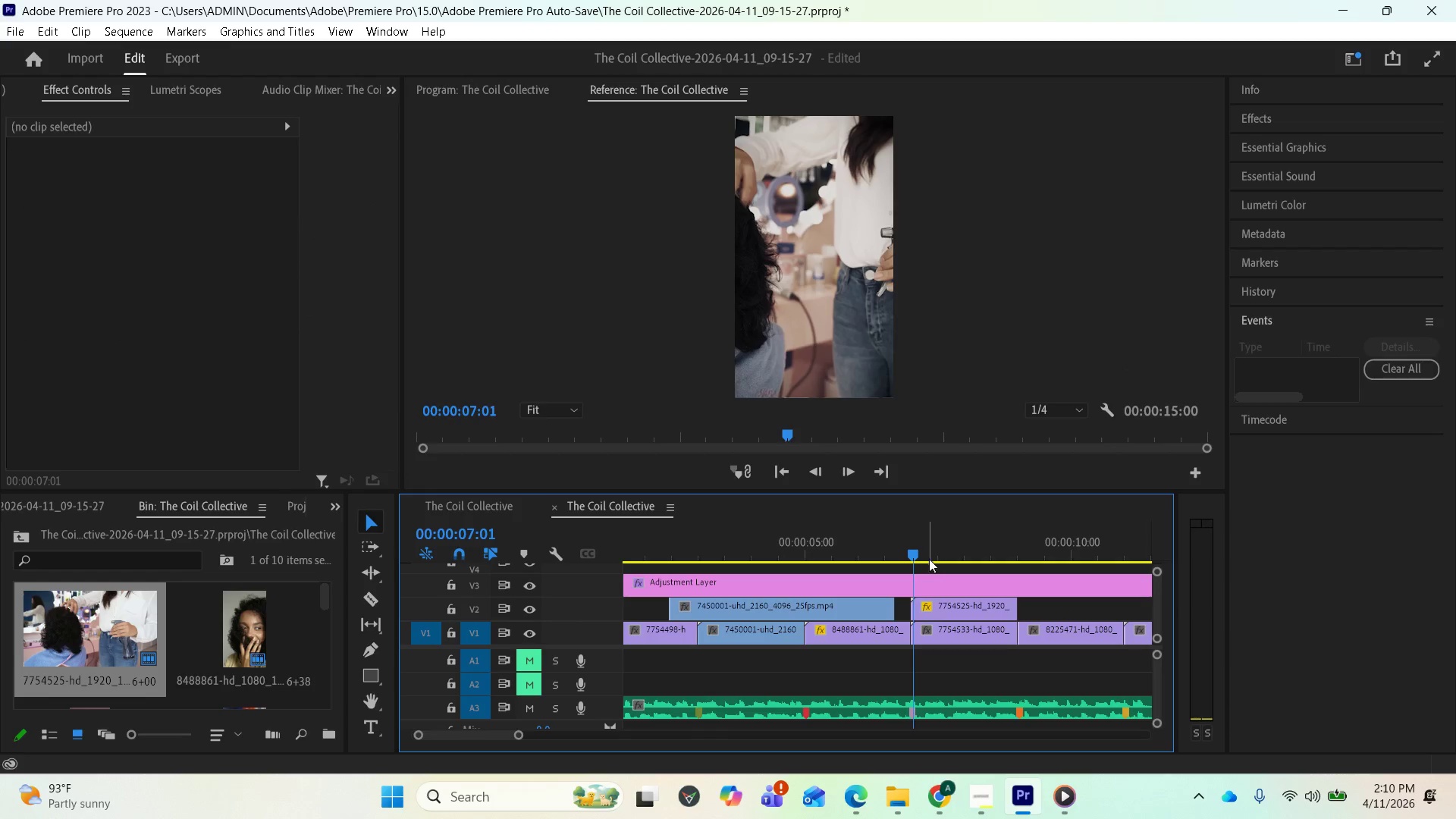 
left_click_drag(start_coordinate=[914, 556], to_coordinate=[891, 563])
 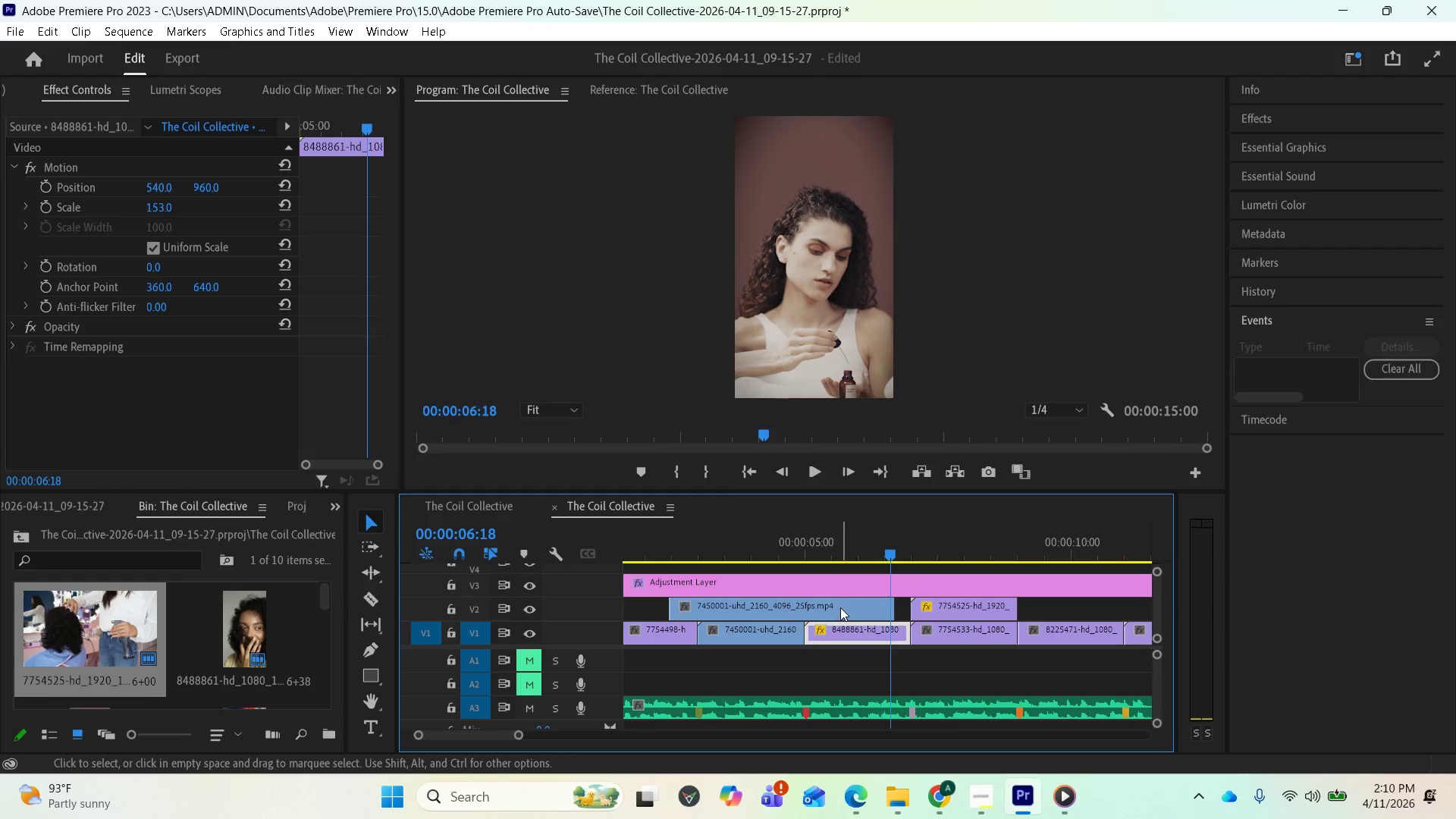 
scroll: coordinate [846, 600], scroll_direction: up, amount: 3.0
 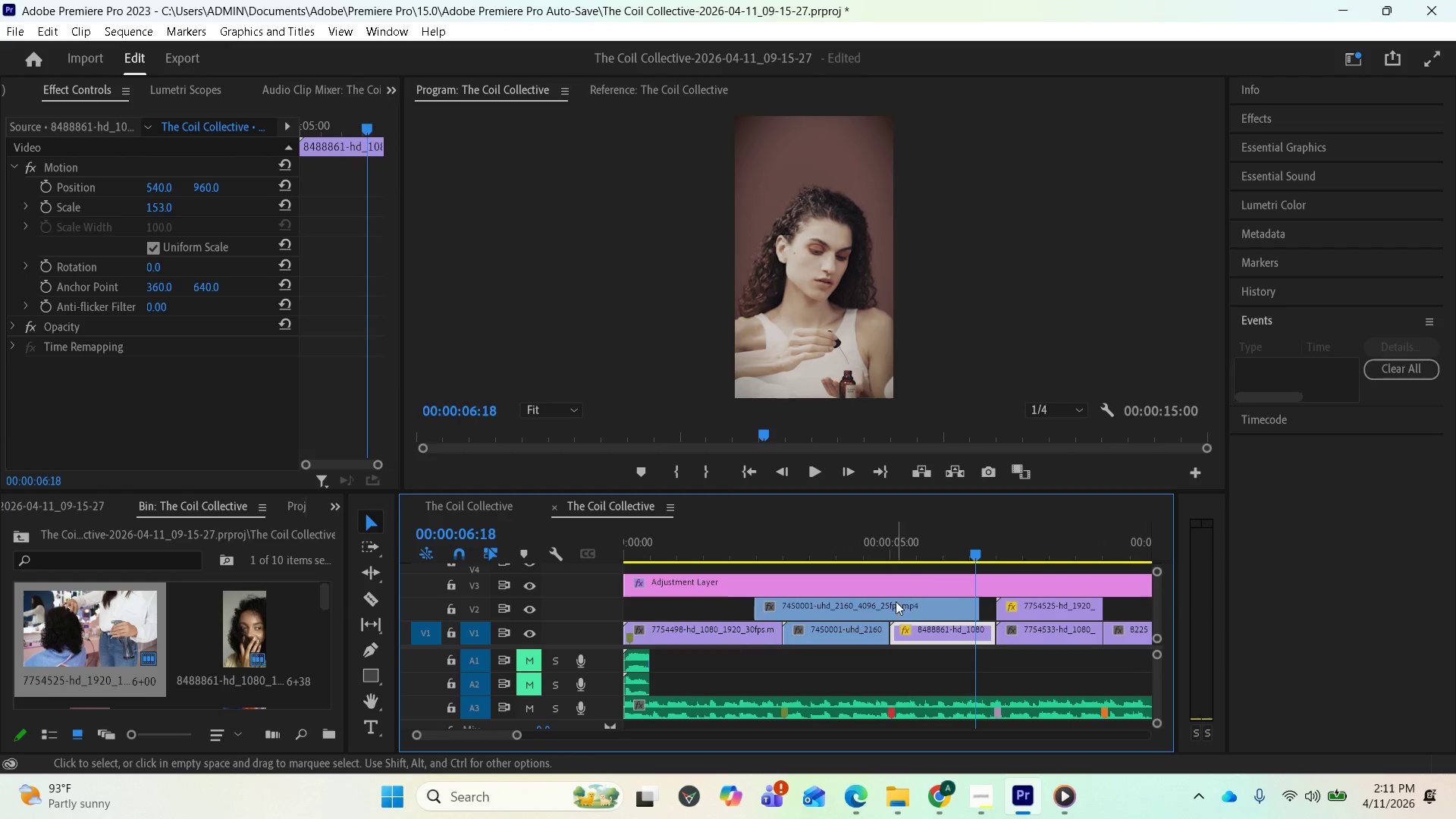 
left_click_drag(start_coordinate=[852, 604], to_coordinate=[767, 607])
 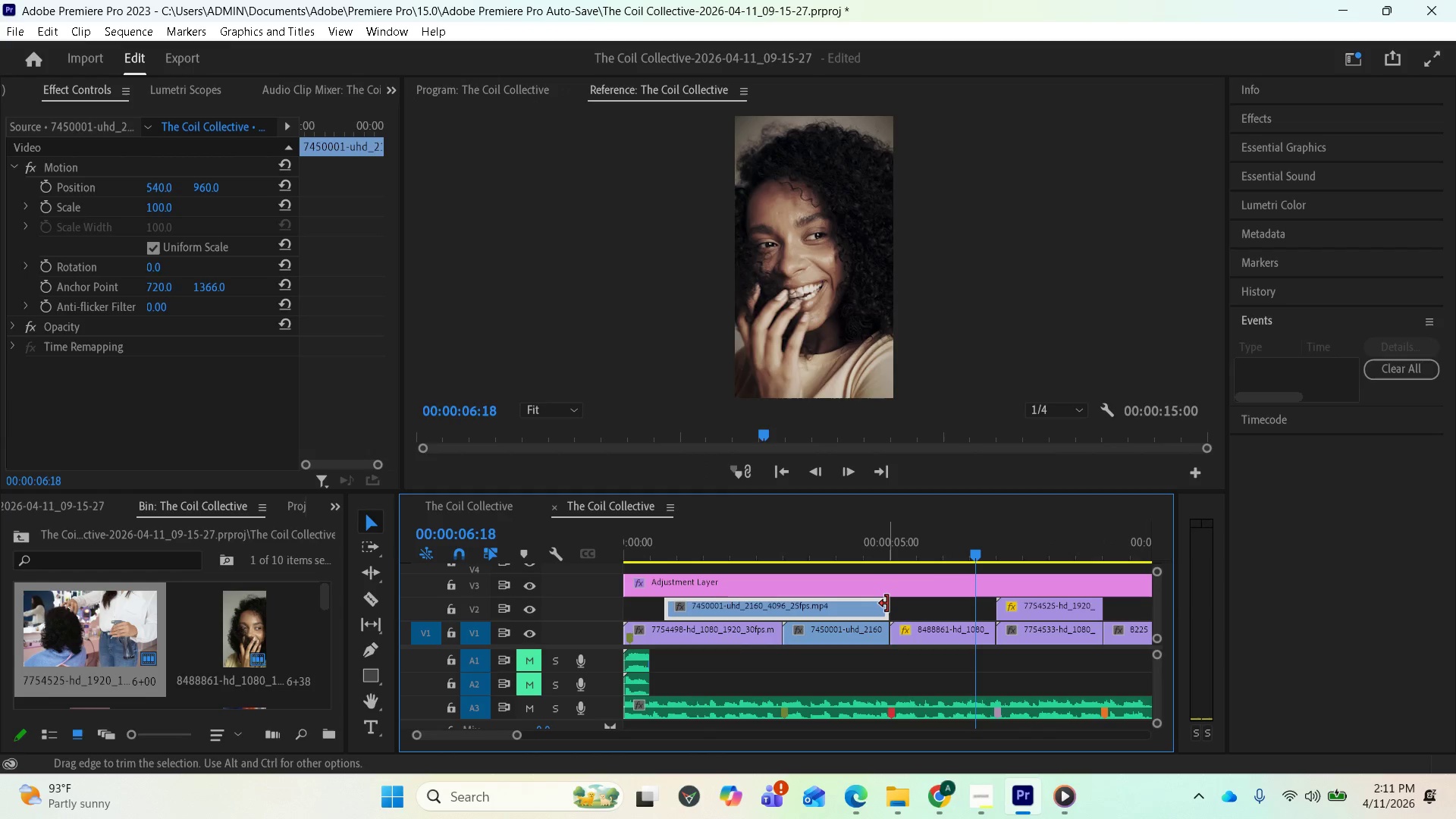 
left_click_drag(start_coordinate=[887, 604], to_coordinate=[967, 604])
 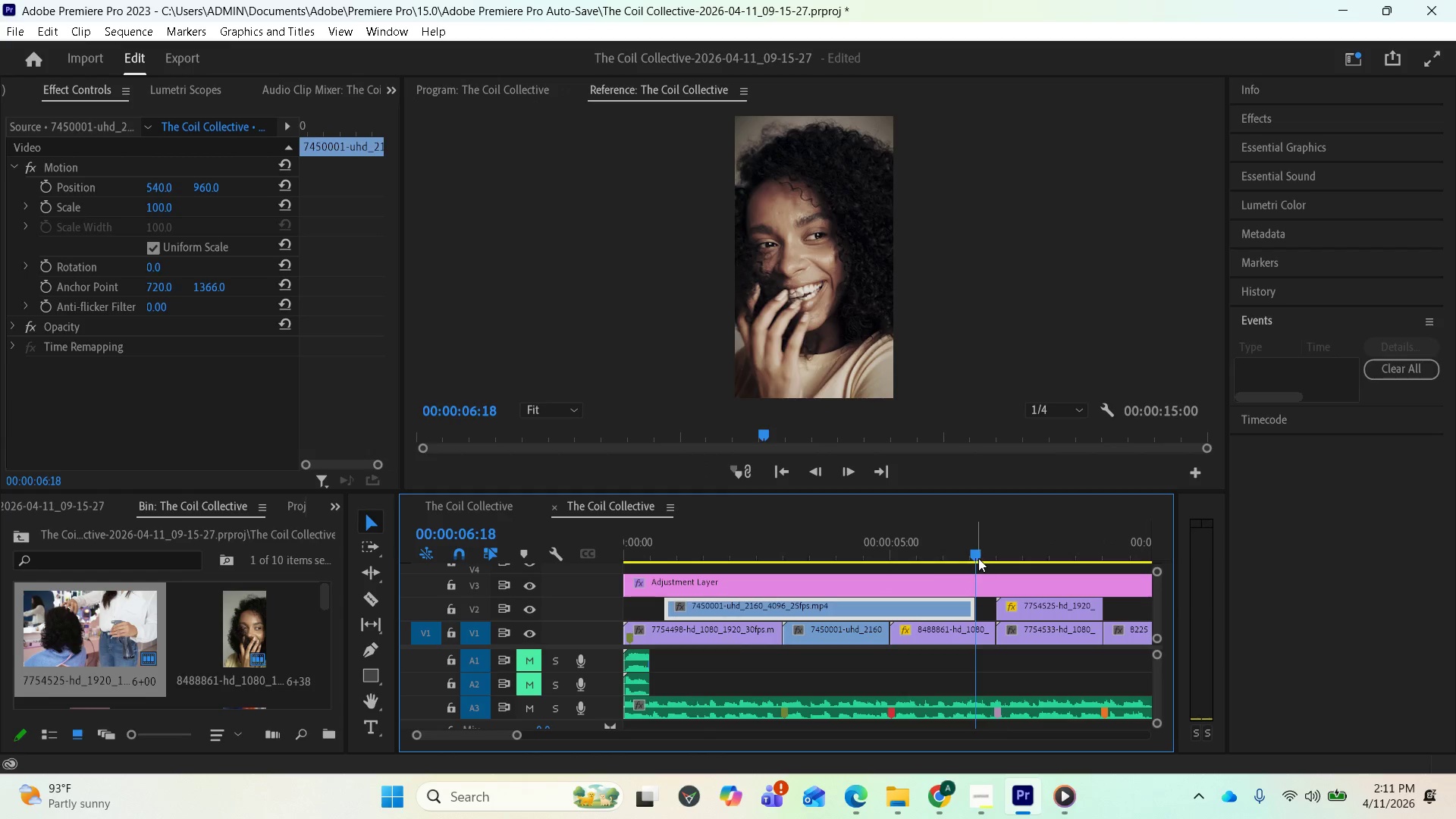 
left_click_drag(start_coordinate=[966, 549], to_coordinate=[940, 551])
 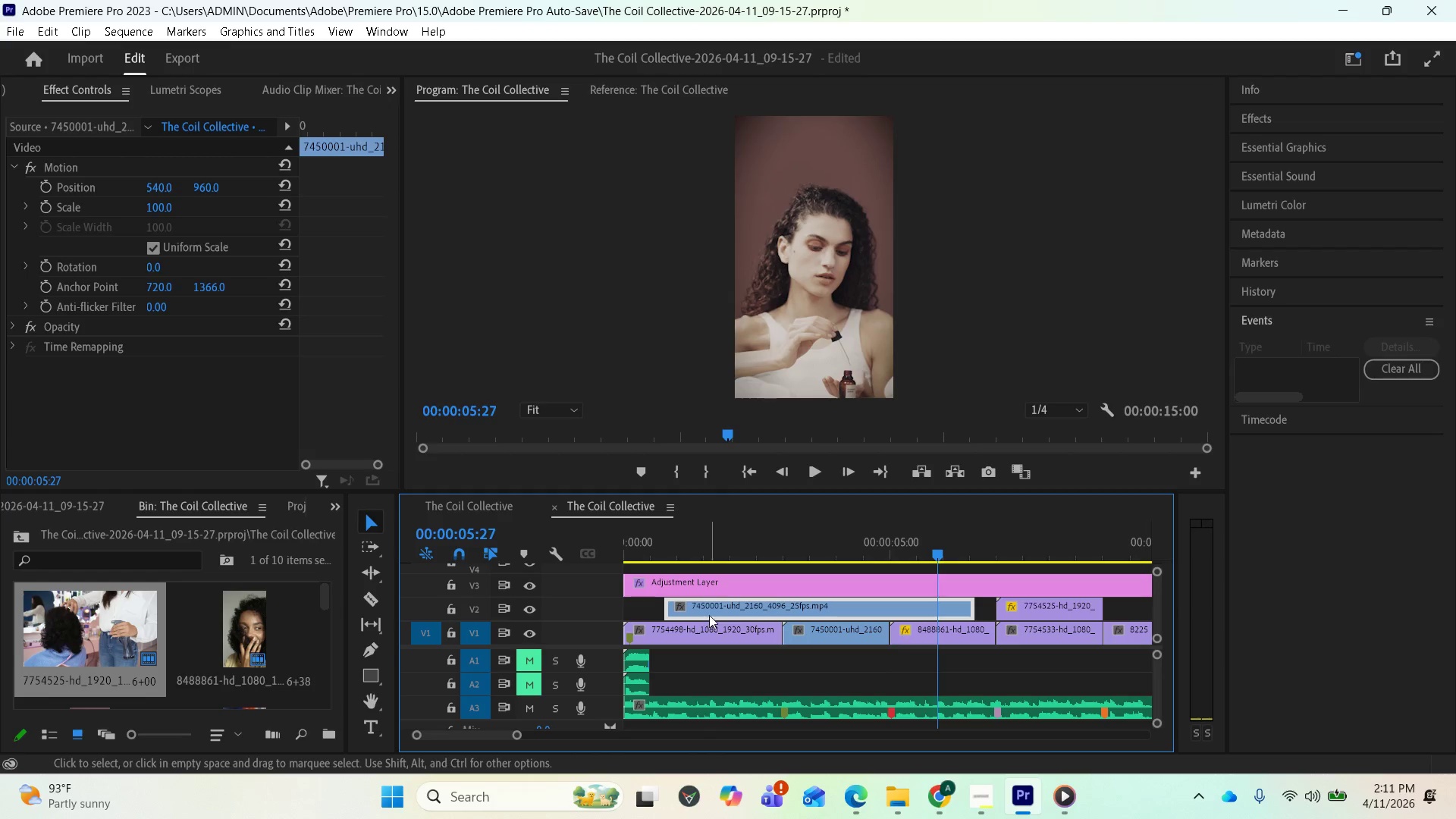 
scroll: coordinate [758, 610], scroll_direction: up, amount: 5.0
 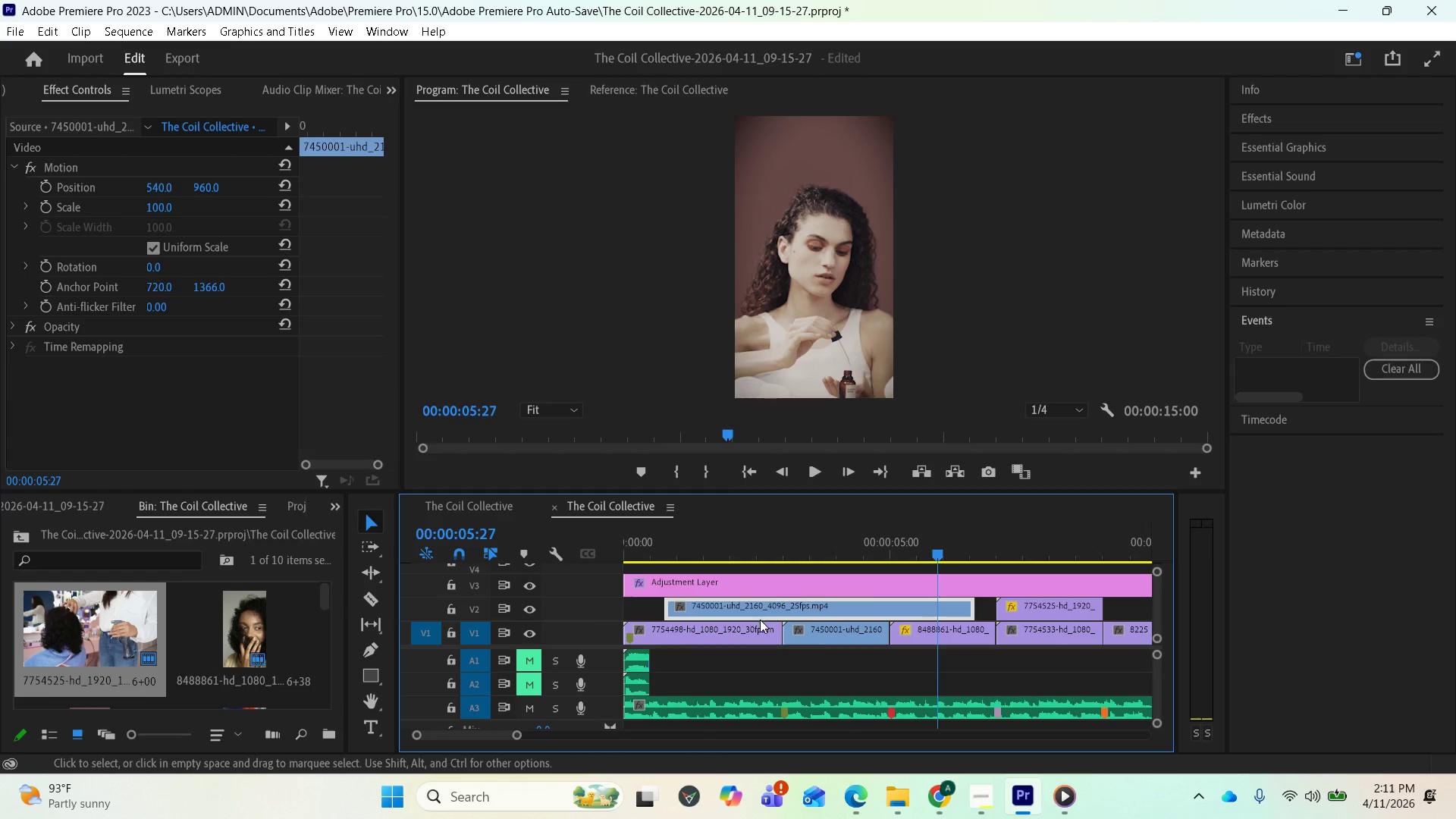 
left_click_drag(start_coordinate=[758, 619], to_coordinate=[723, 618])
 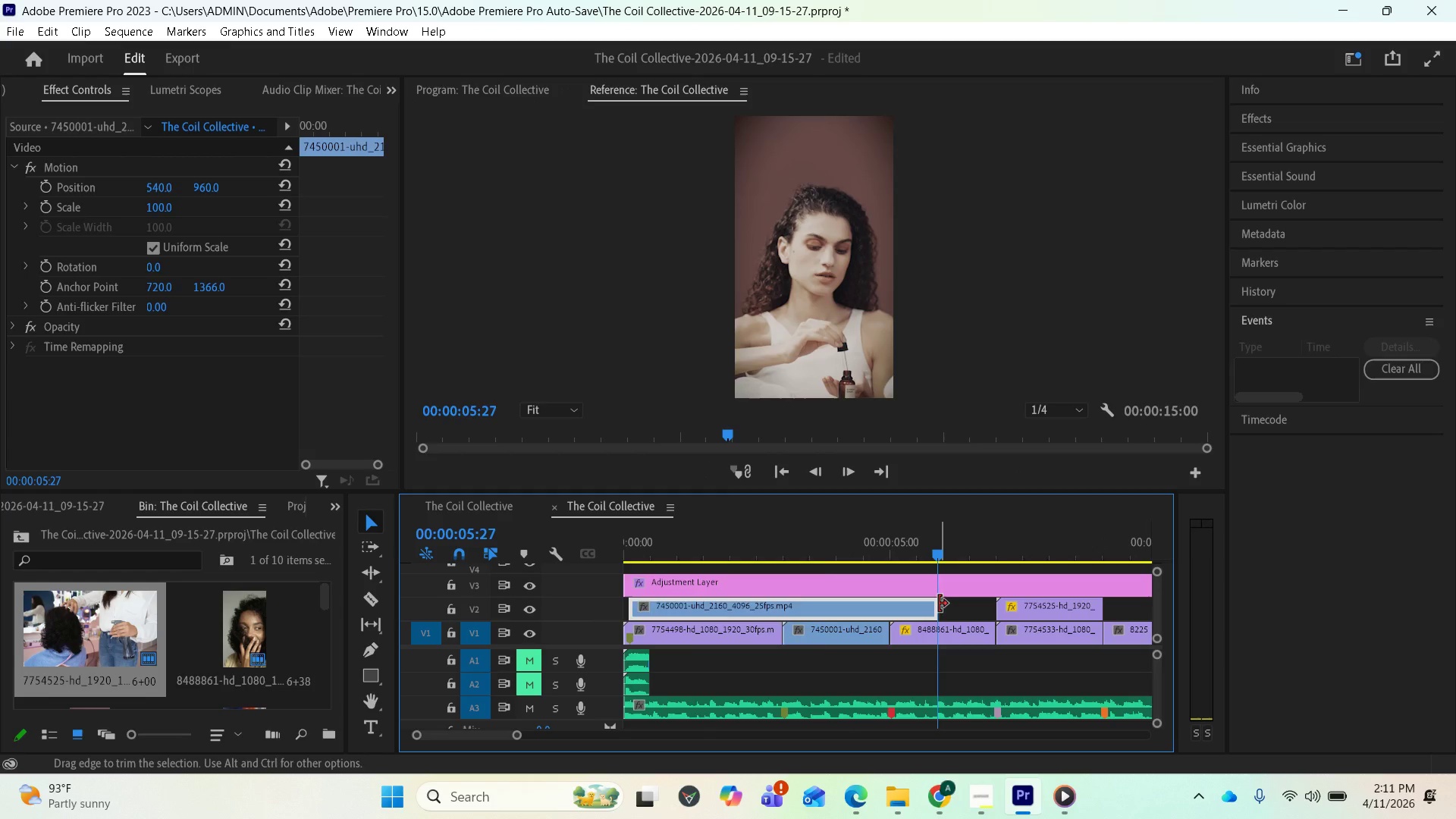 
left_click_drag(start_coordinate=[937, 606], to_coordinate=[973, 607])
 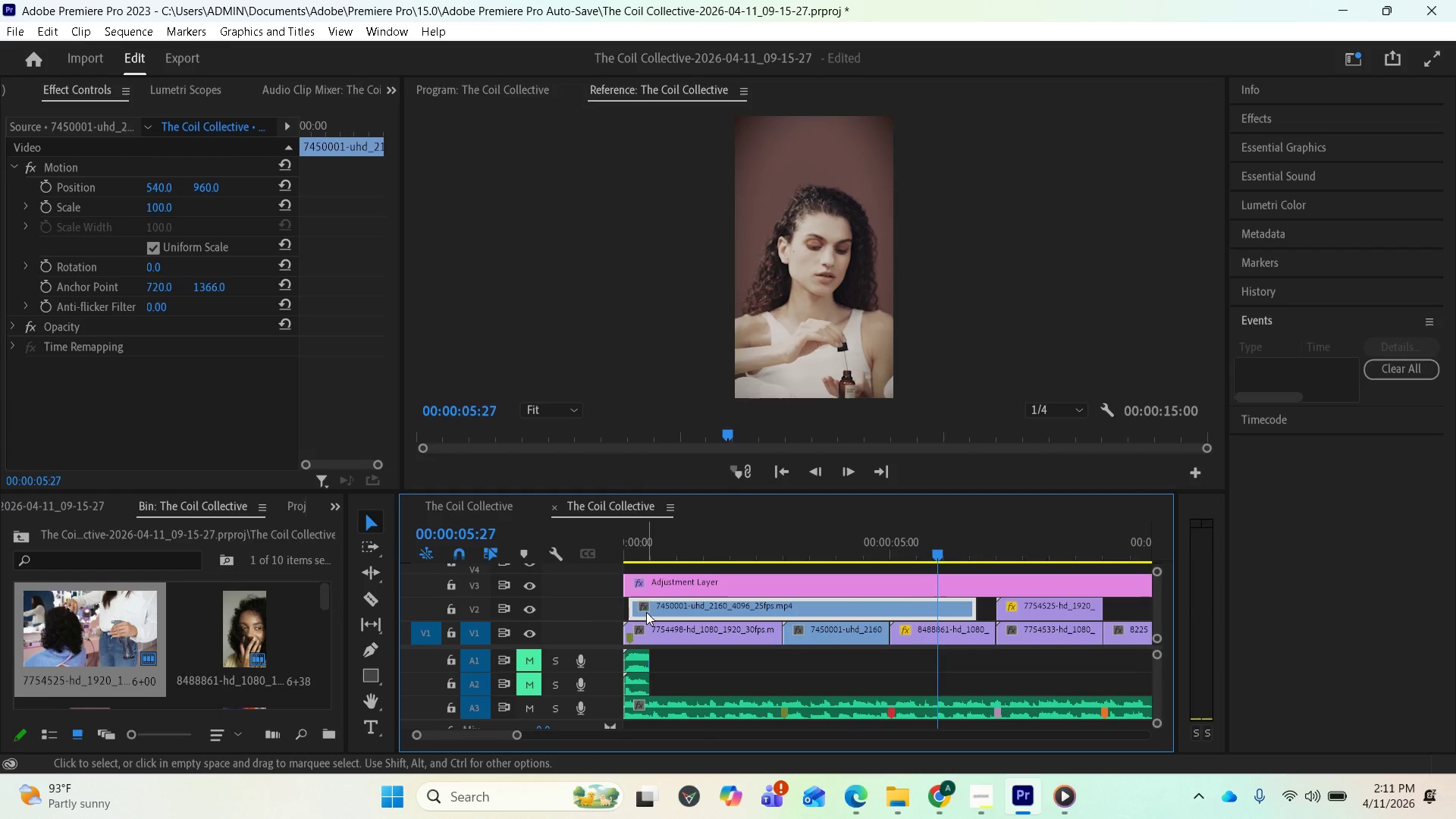 
left_click_drag(start_coordinate=[629, 613], to_coordinate=[792, 614])
 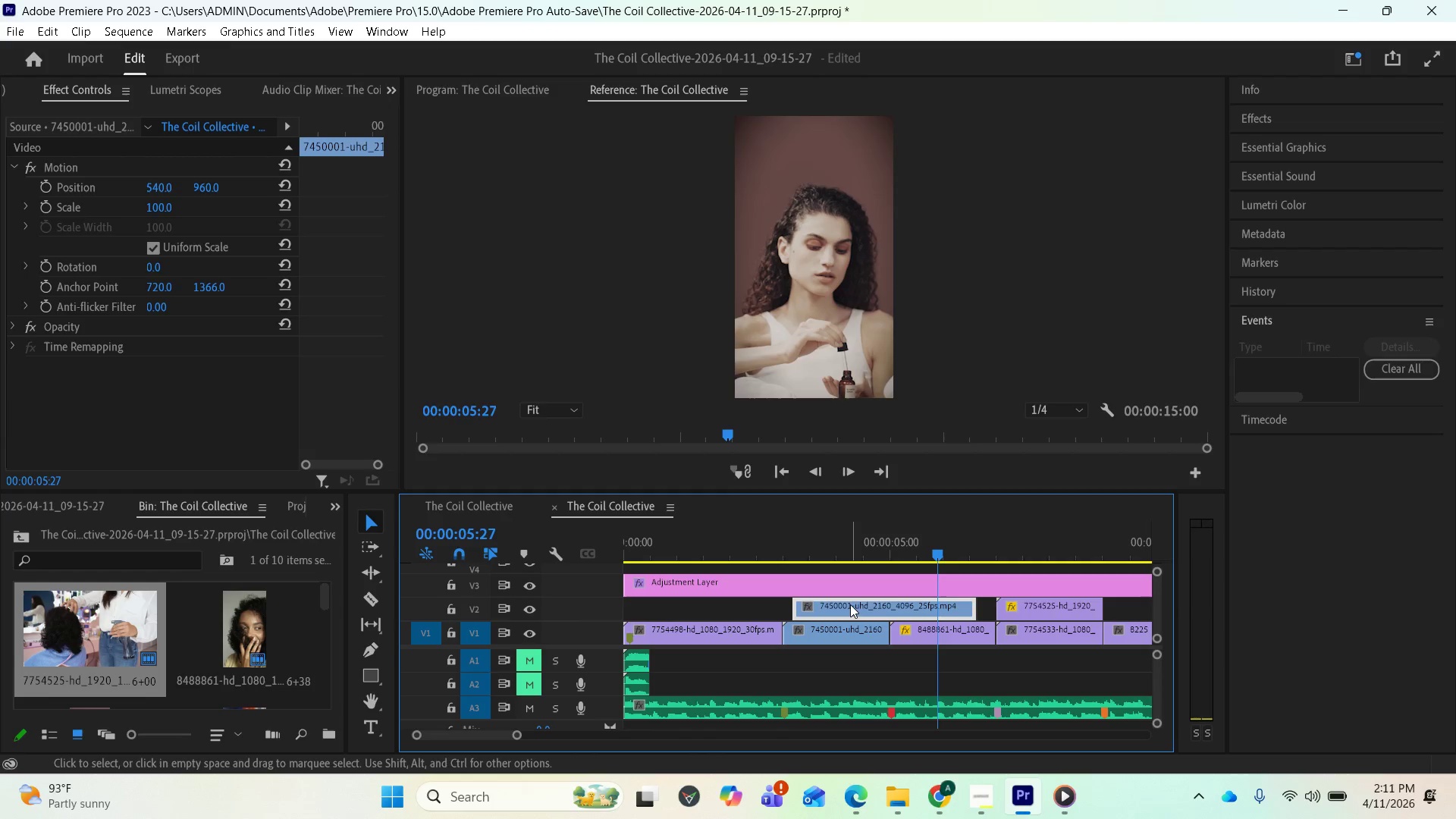 
left_click_drag(start_coordinate=[851, 604], to_coordinate=[690, 610])
 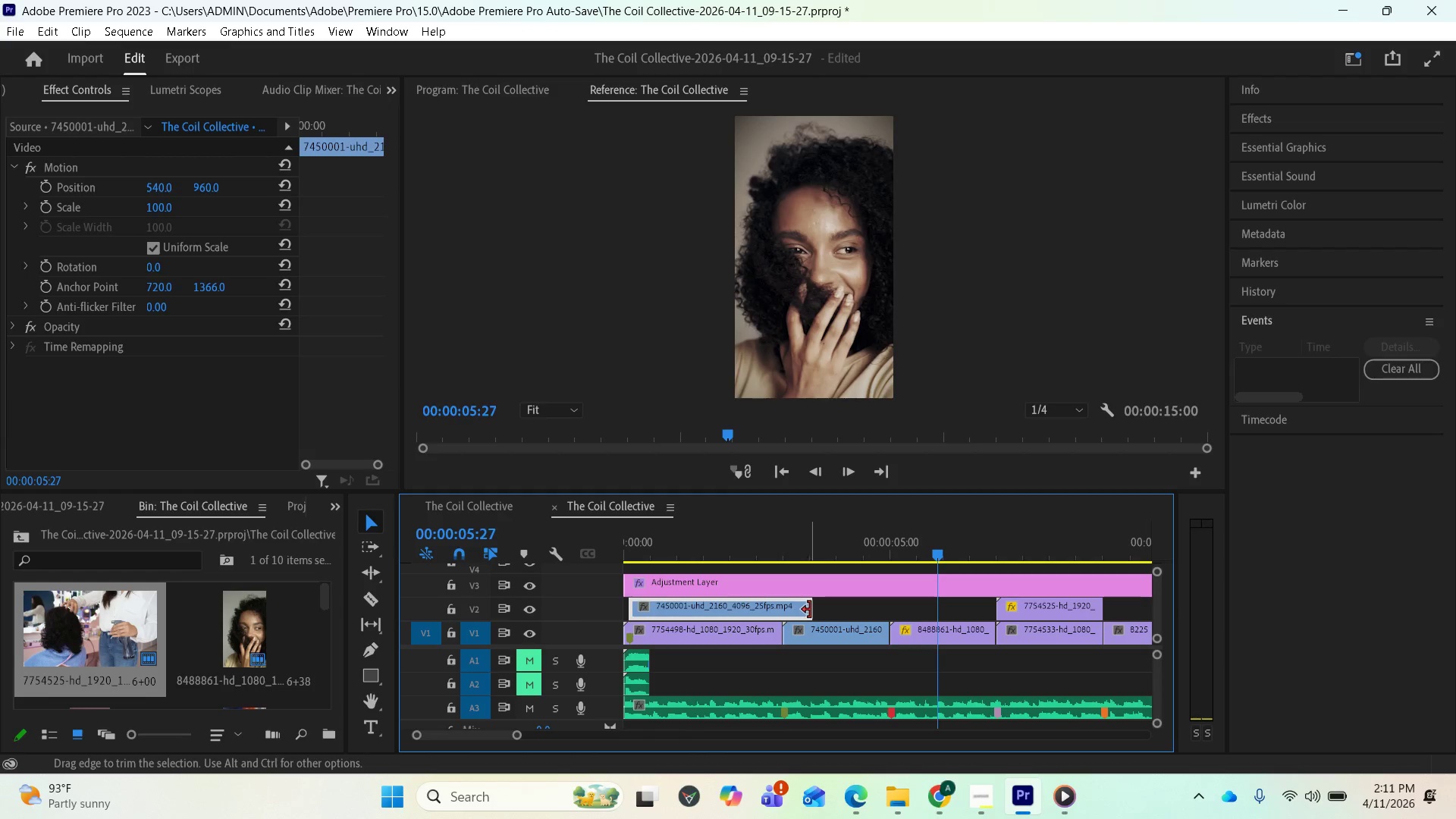 
left_click_drag(start_coordinate=[812, 610], to_coordinate=[948, 604])
 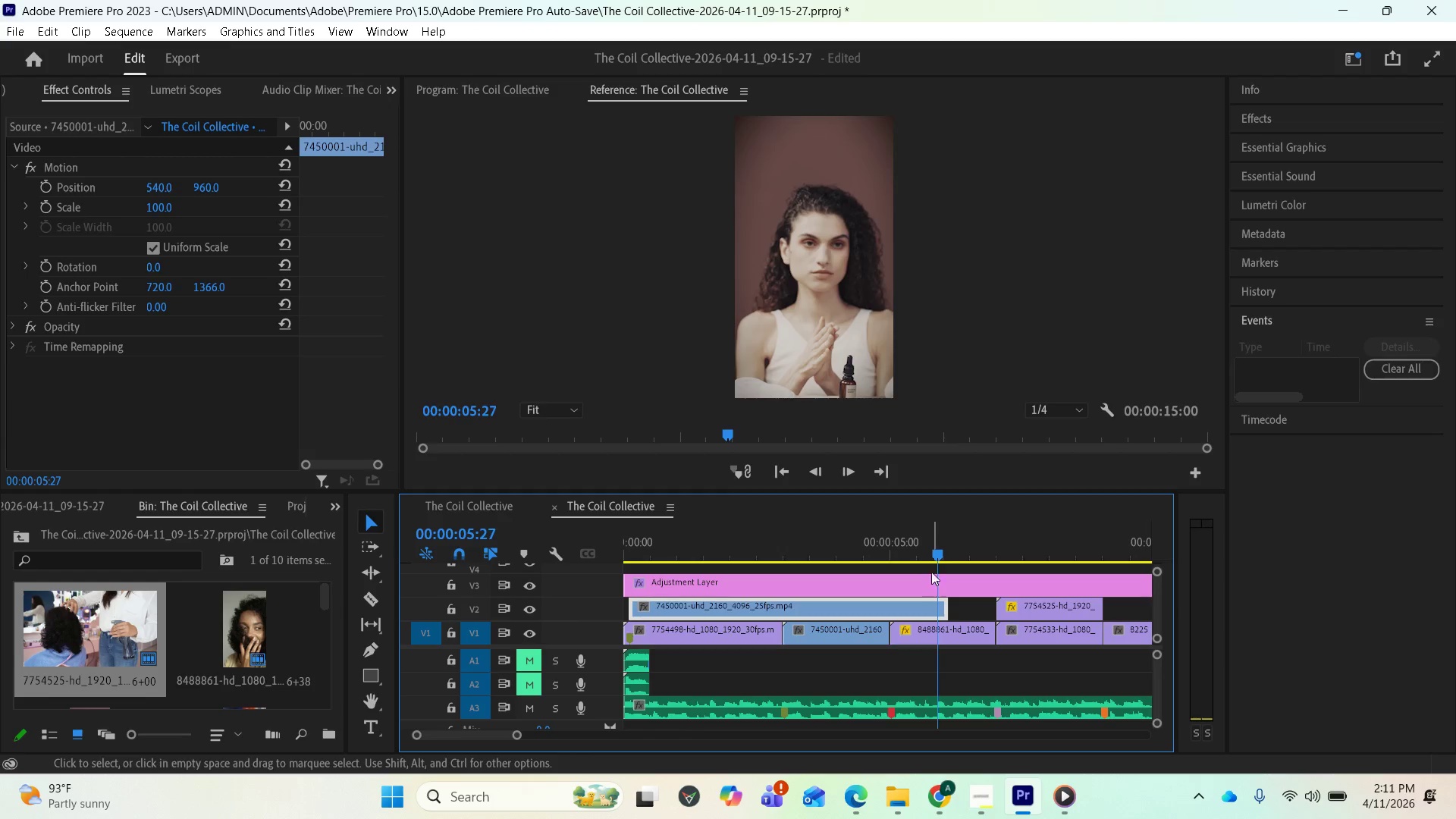 
left_click_drag(start_coordinate=[935, 551], to_coordinate=[943, 577])
 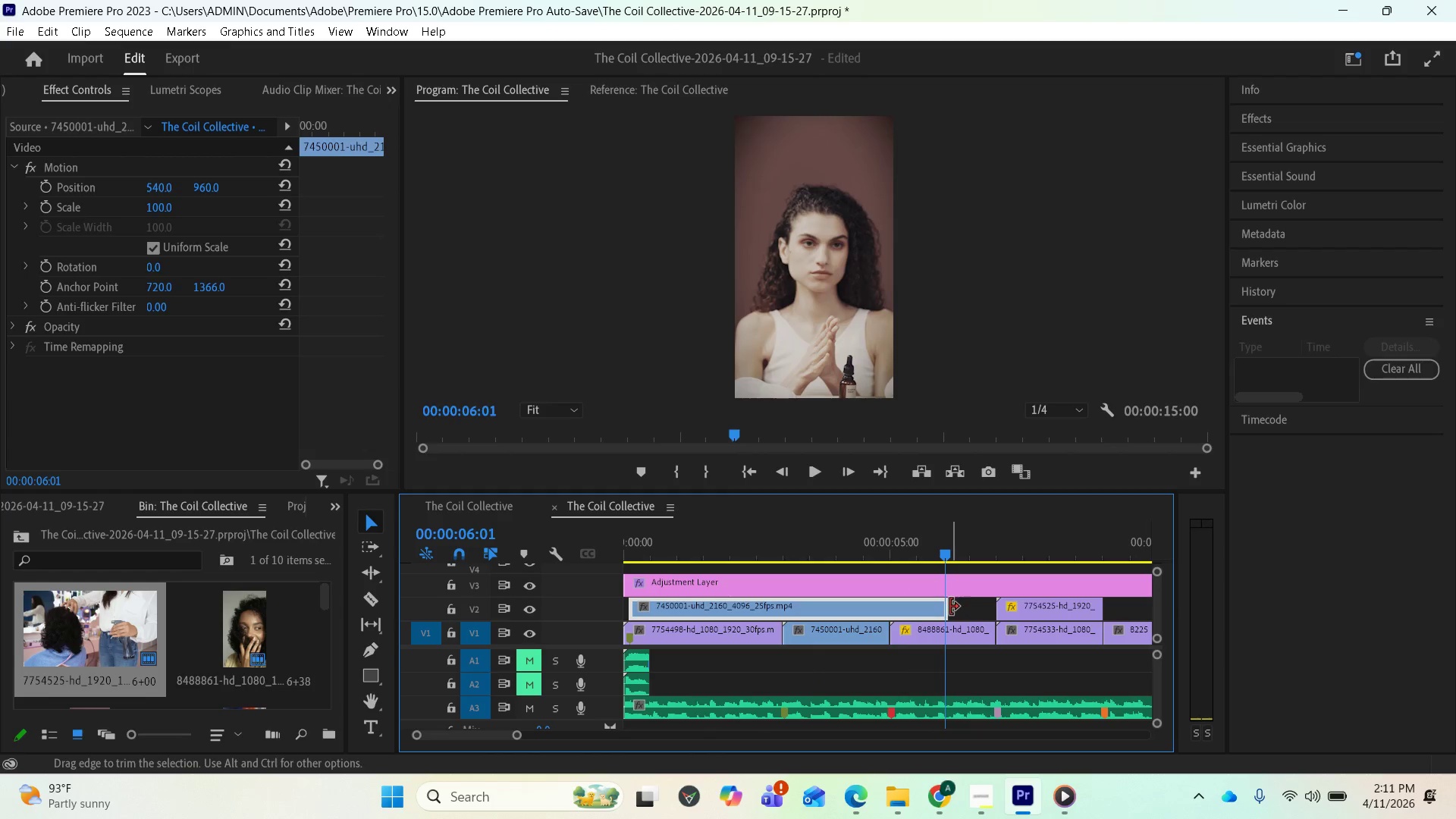 
left_click_drag(start_coordinate=[949, 607], to_coordinate=[981, 610])
 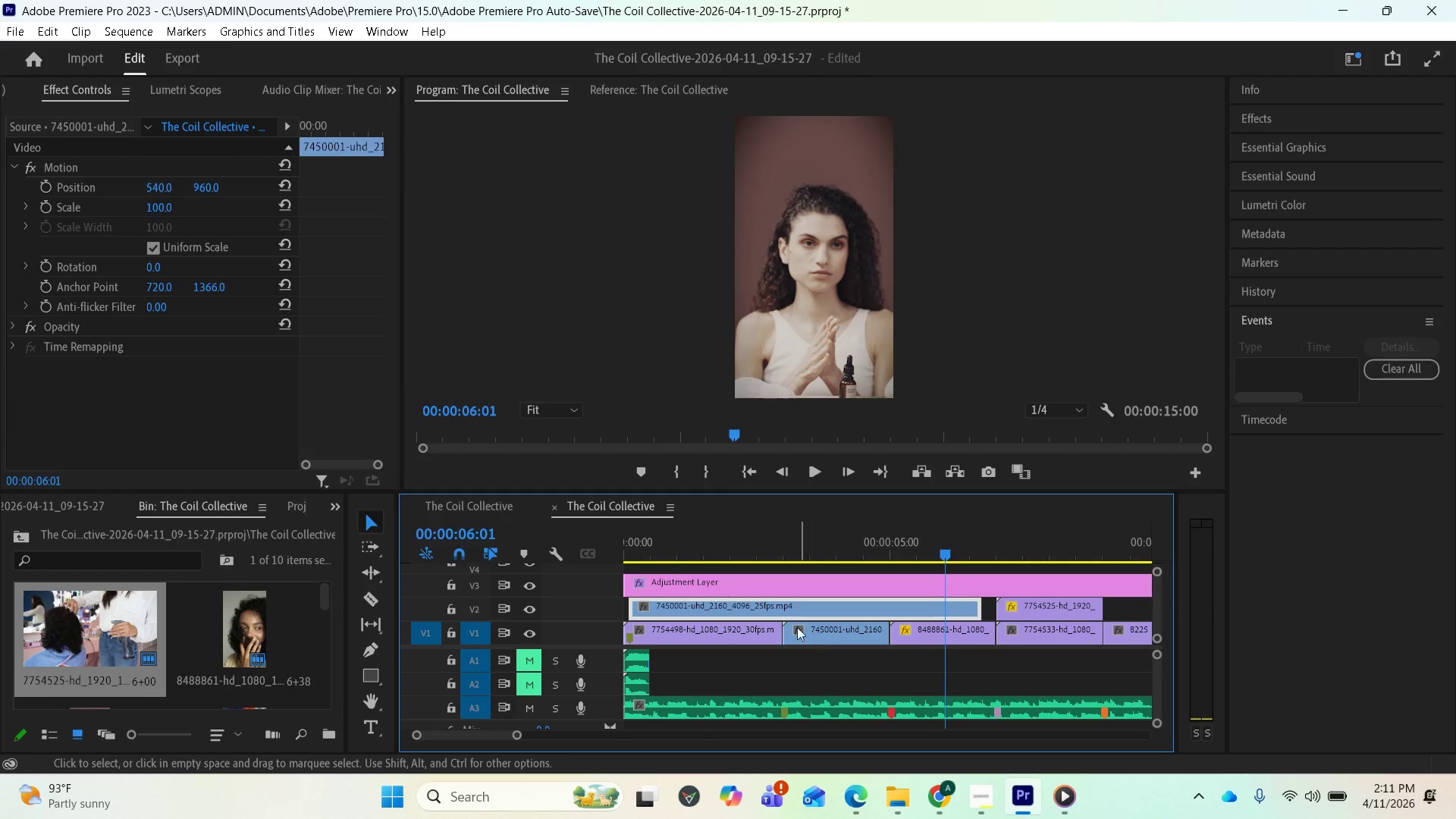 
left_click_drag(start_coordinate=[779, 607], to_coordinate=[739, 605])
 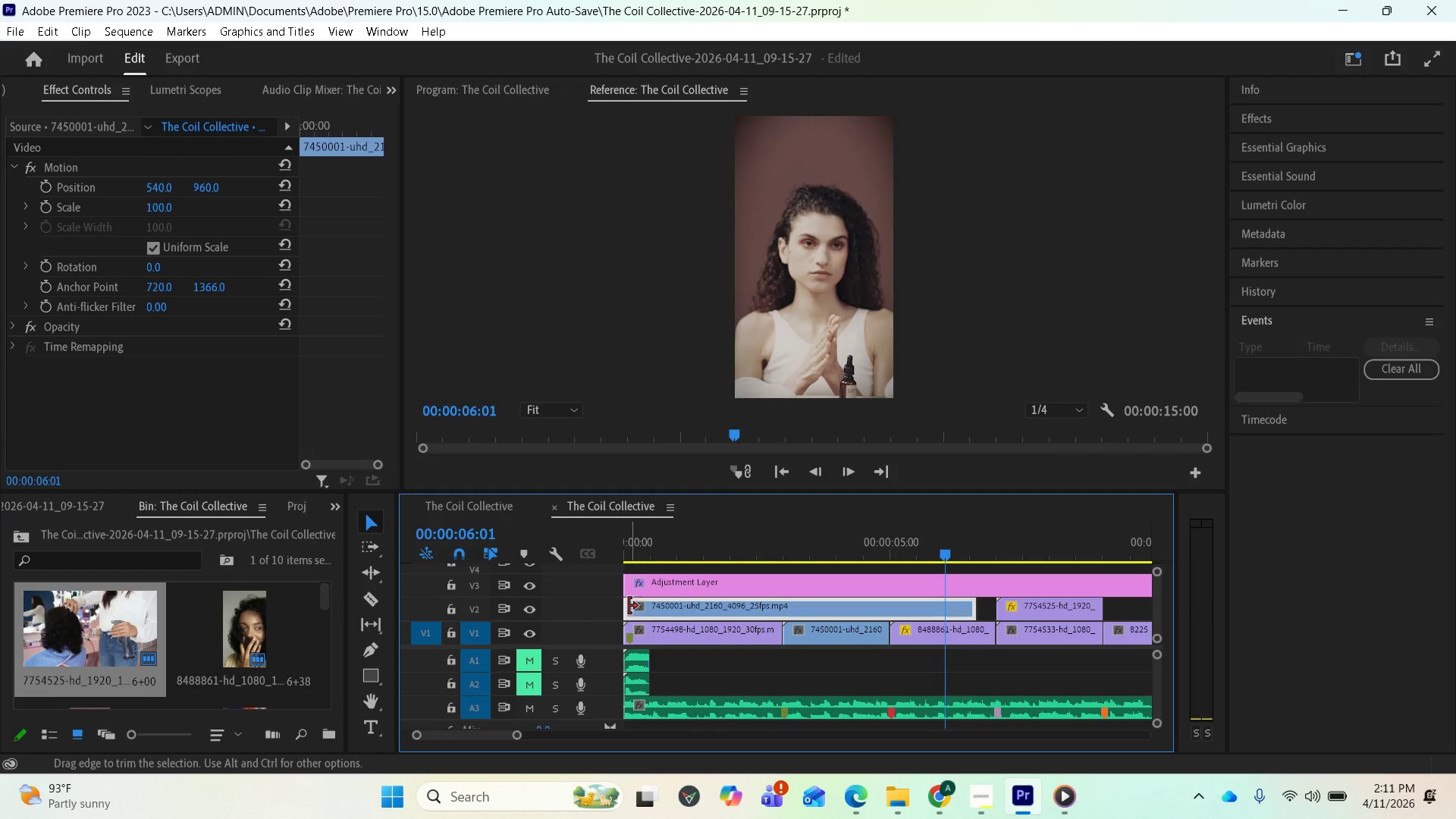 
left_click_drag(start_coordinate=[626, 605], to_coordinate=[658, 609])
 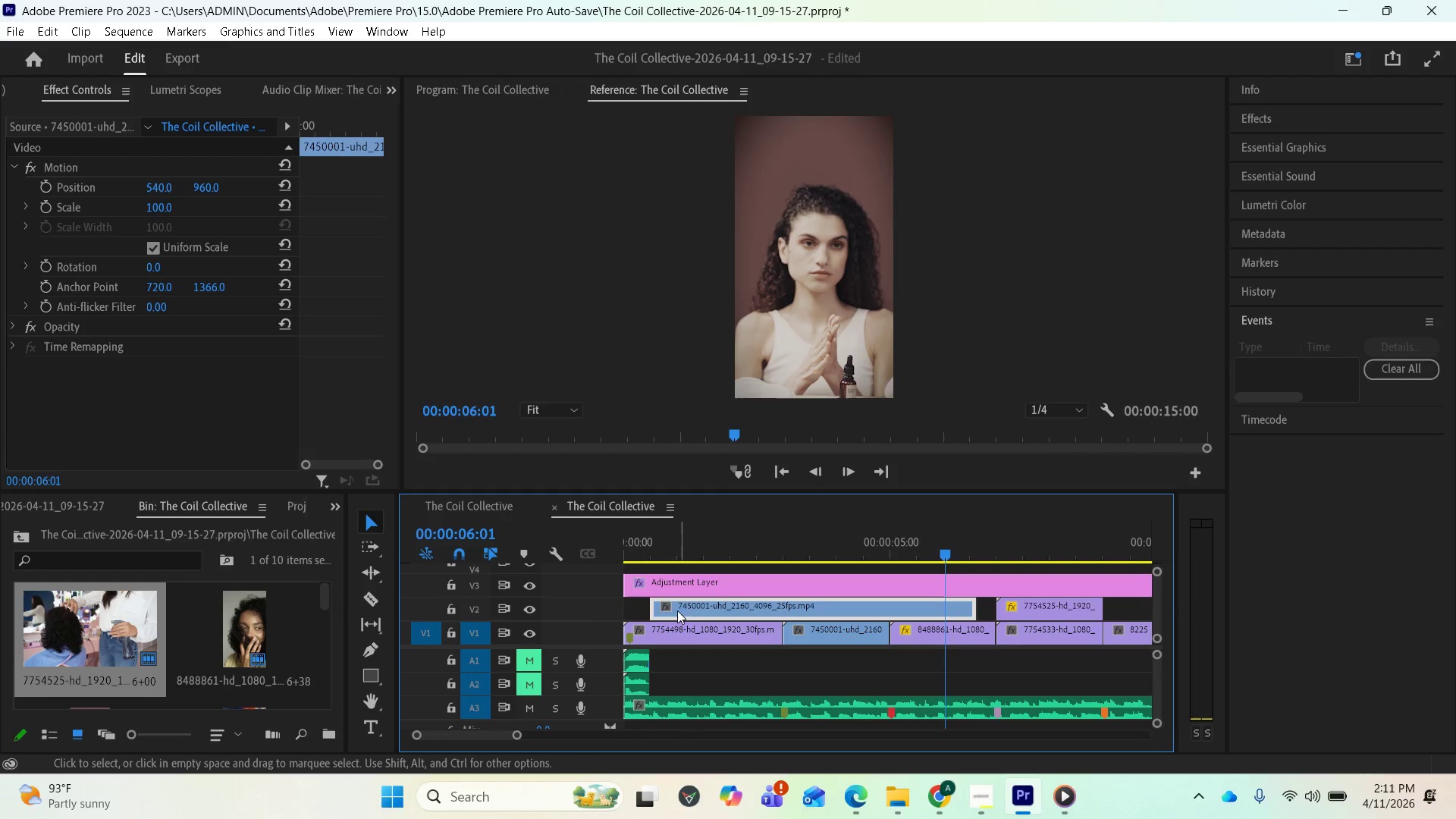 
left_click_drag(start_coordinate=[651, 608], to_coordinate=[753, 610])
 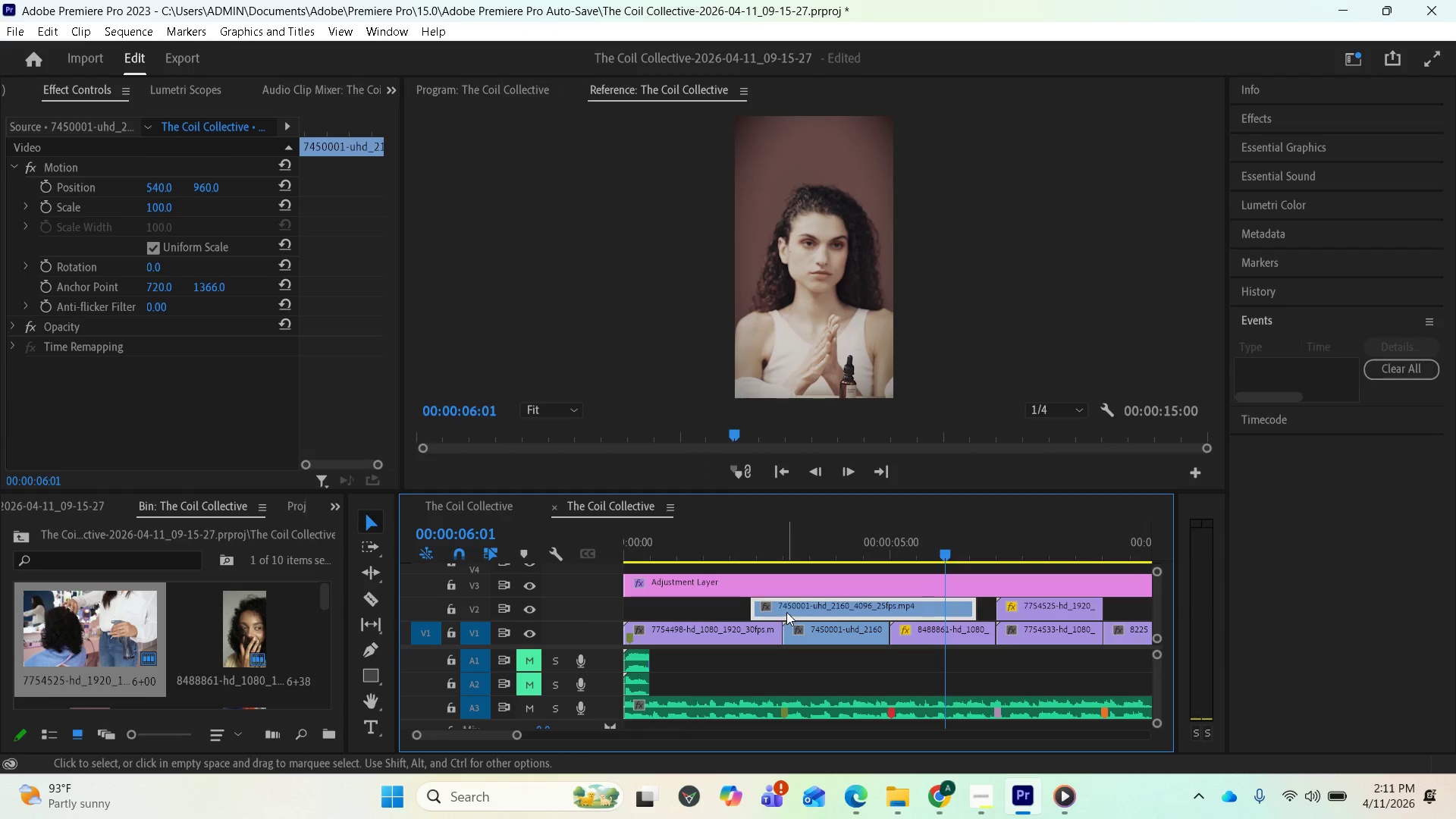 
left_click_drag(start_coordinate=[786, 607], to_coordinate=[698, 608])
 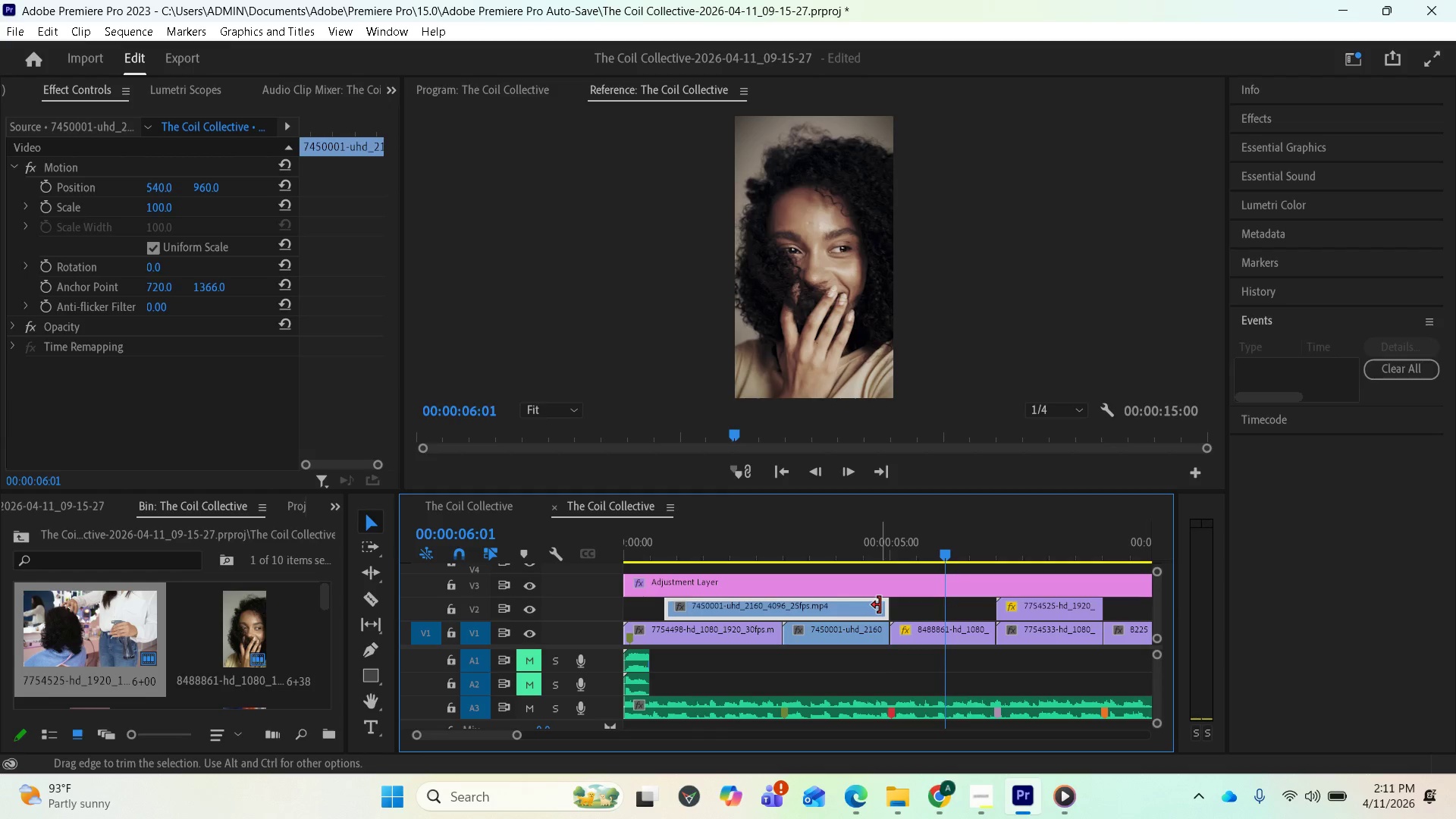 
left_click_drag(start_coordinate=[884, 606], to_coordinate=[942, 610])
 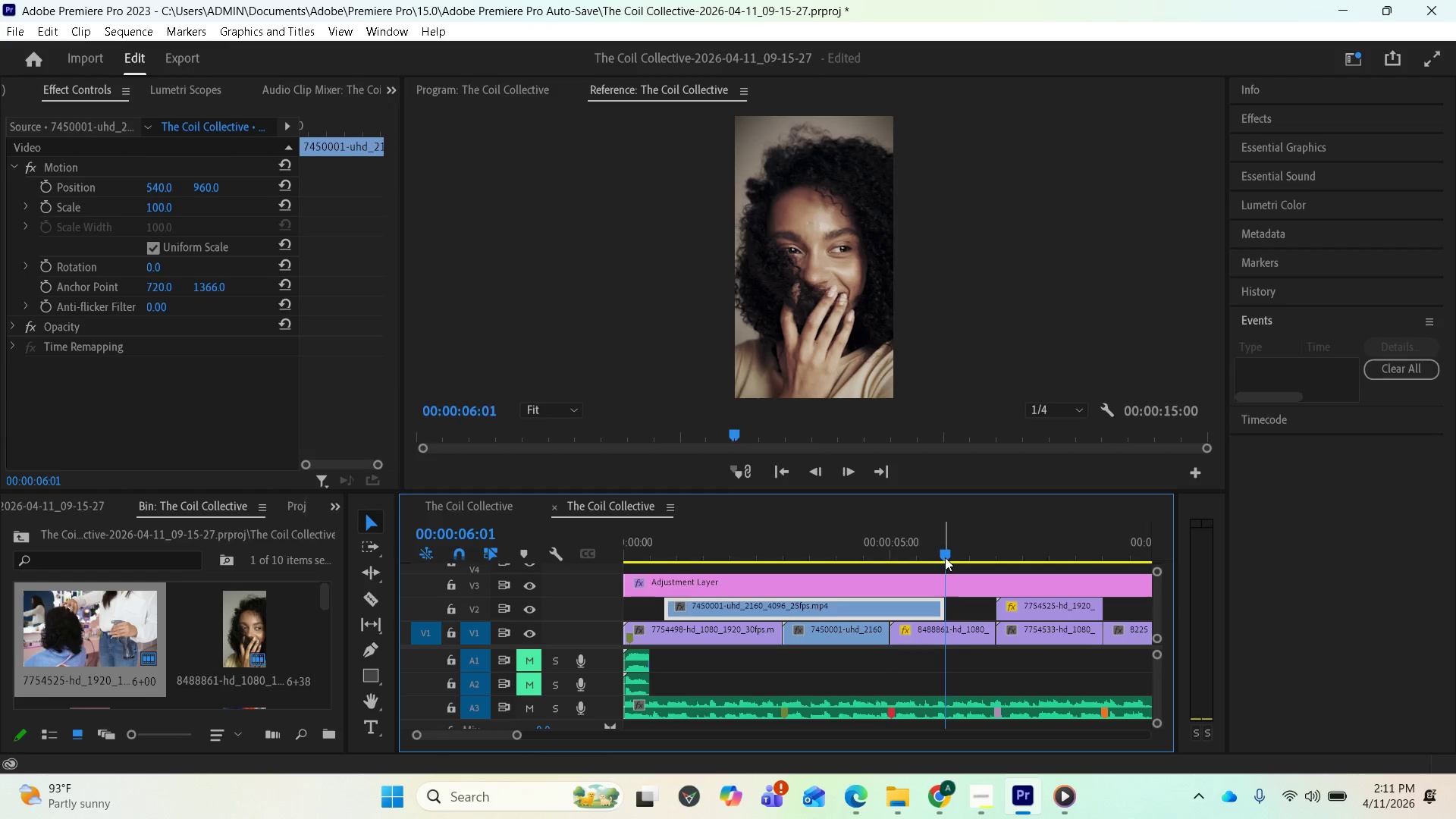 
left_click_drag(start_coordinate=[943, 554], to_coordinate=[874, 561])
 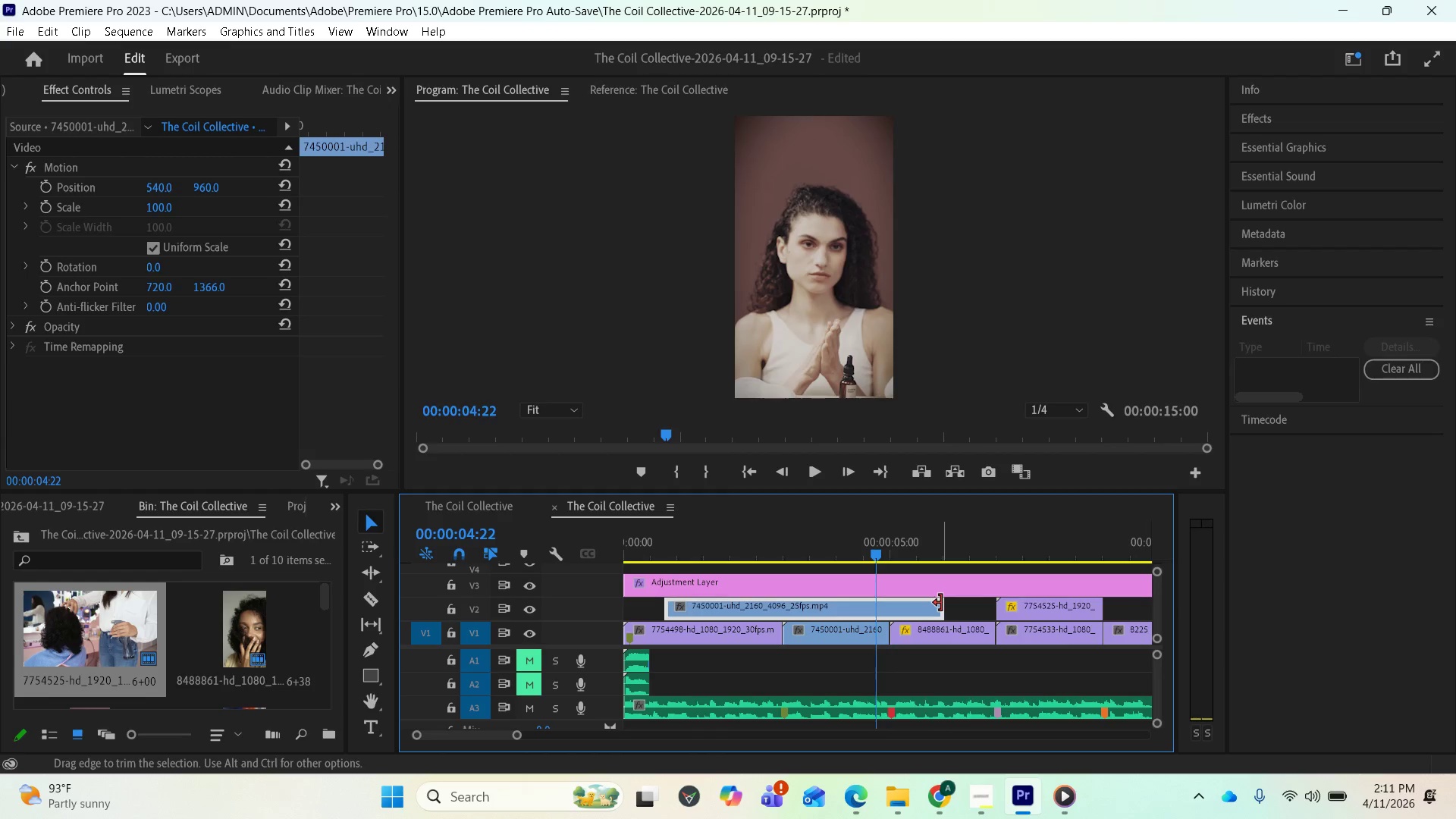 
left_click_drag(start_coordinate=[941, 603], to_coordinate=[971, 608])
 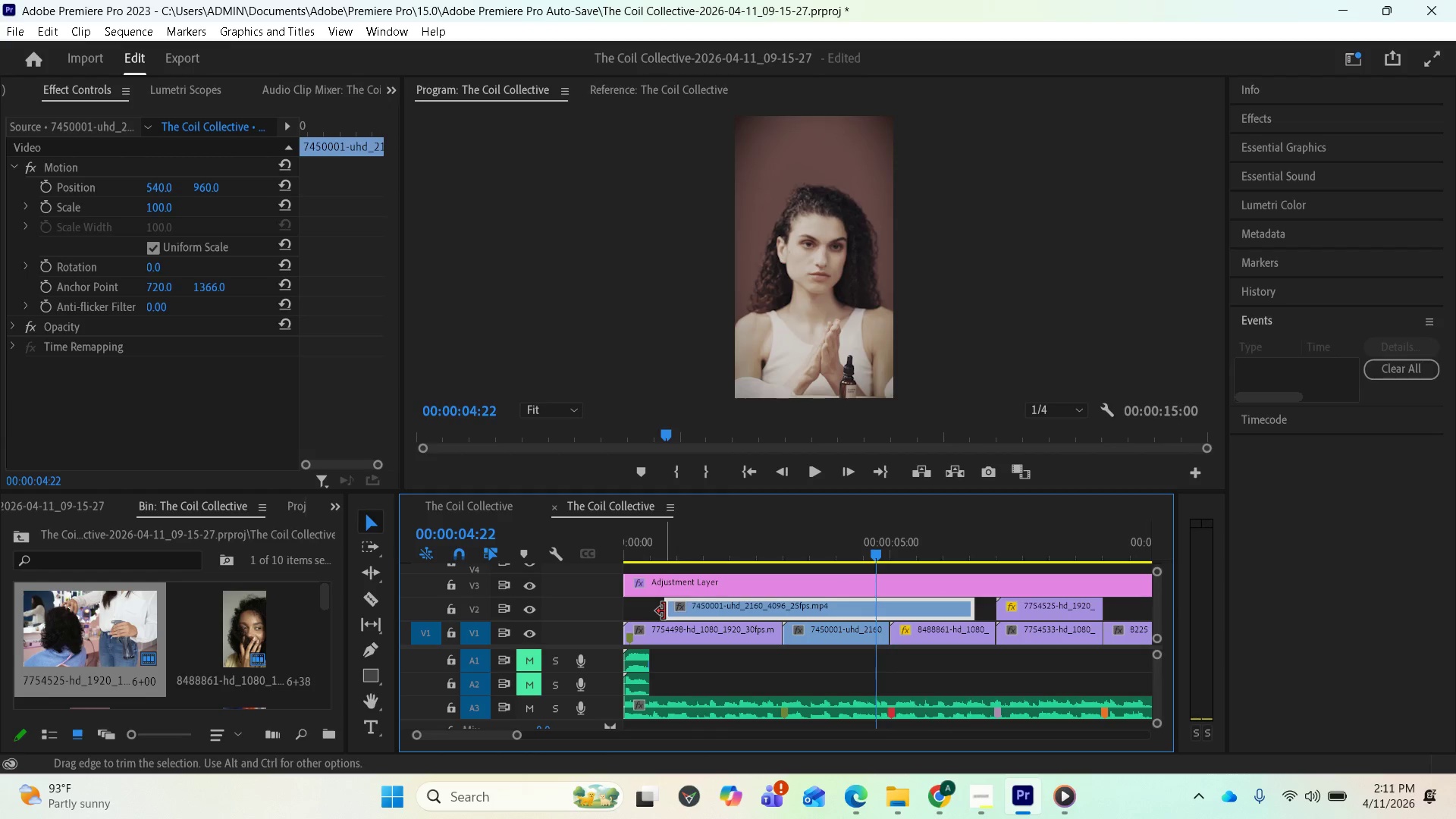 
left_click_drag(start_coordinate=[666, 610], to_coordinate=[744, 610])
 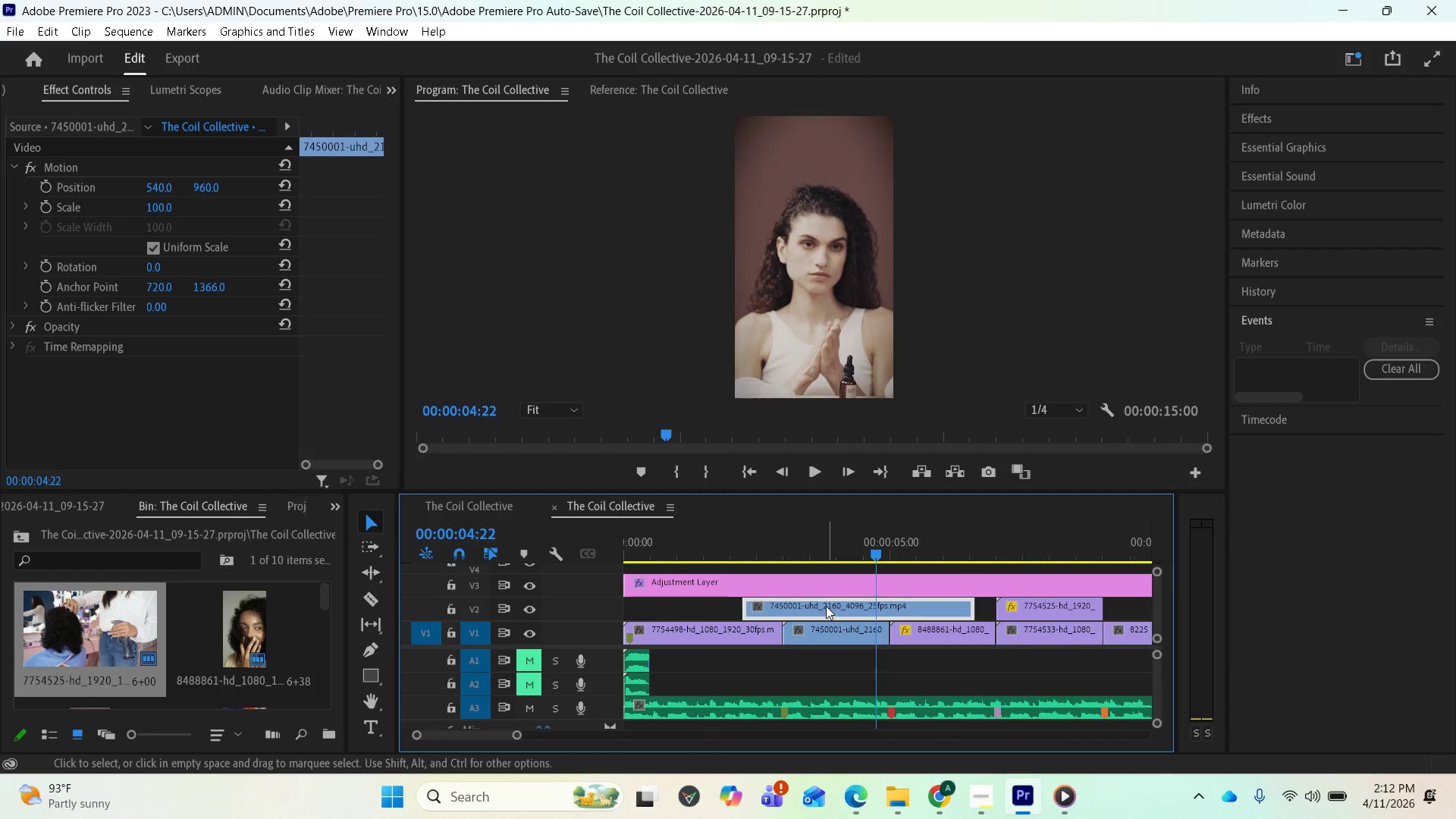 
left_click_drag(start_coordinate=[826, 605], to_coordinate=[738, 609])
 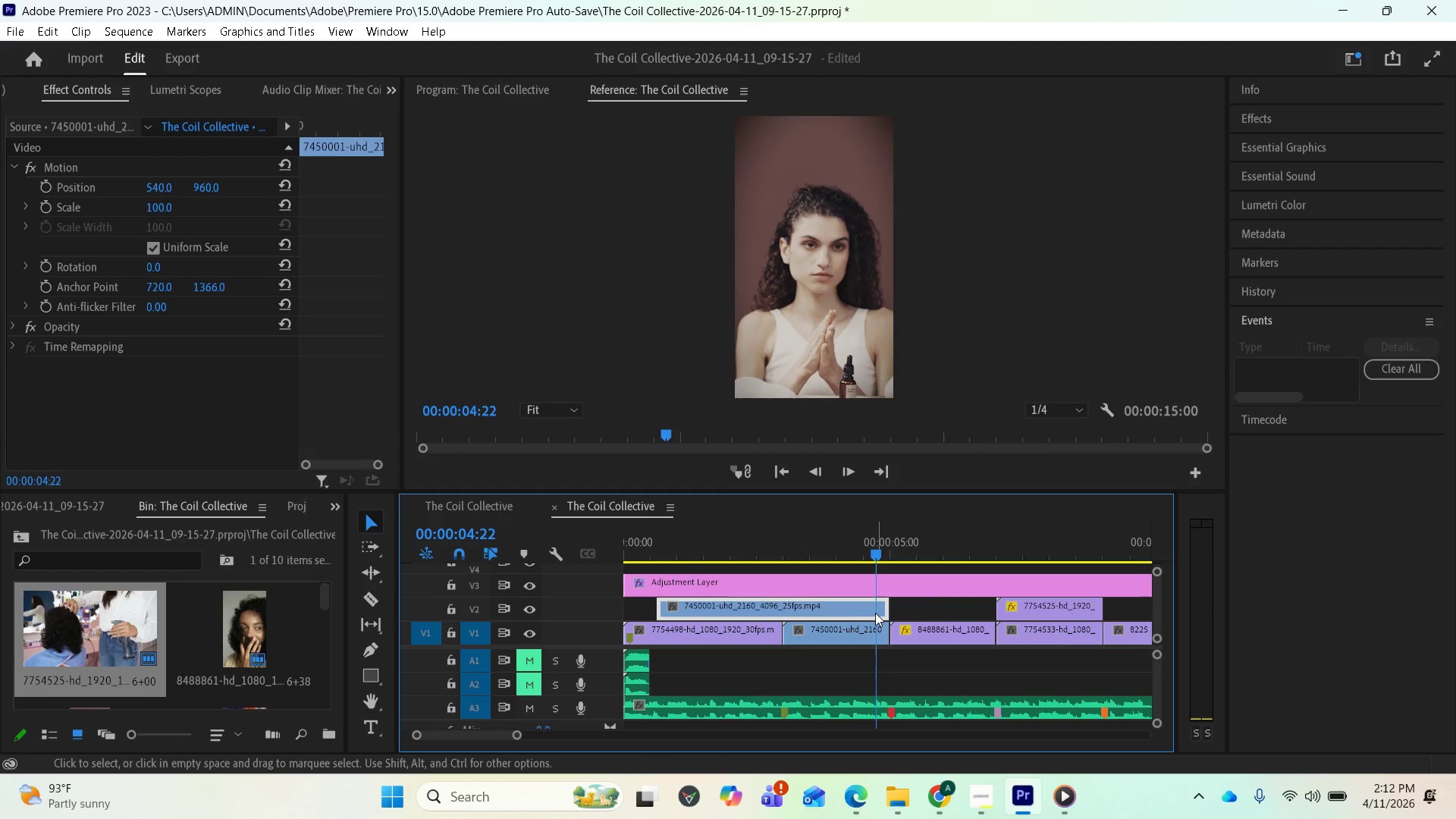 
left_click_drag(start_coordinate=[835, 610], to_coordinate=[786, 607])
 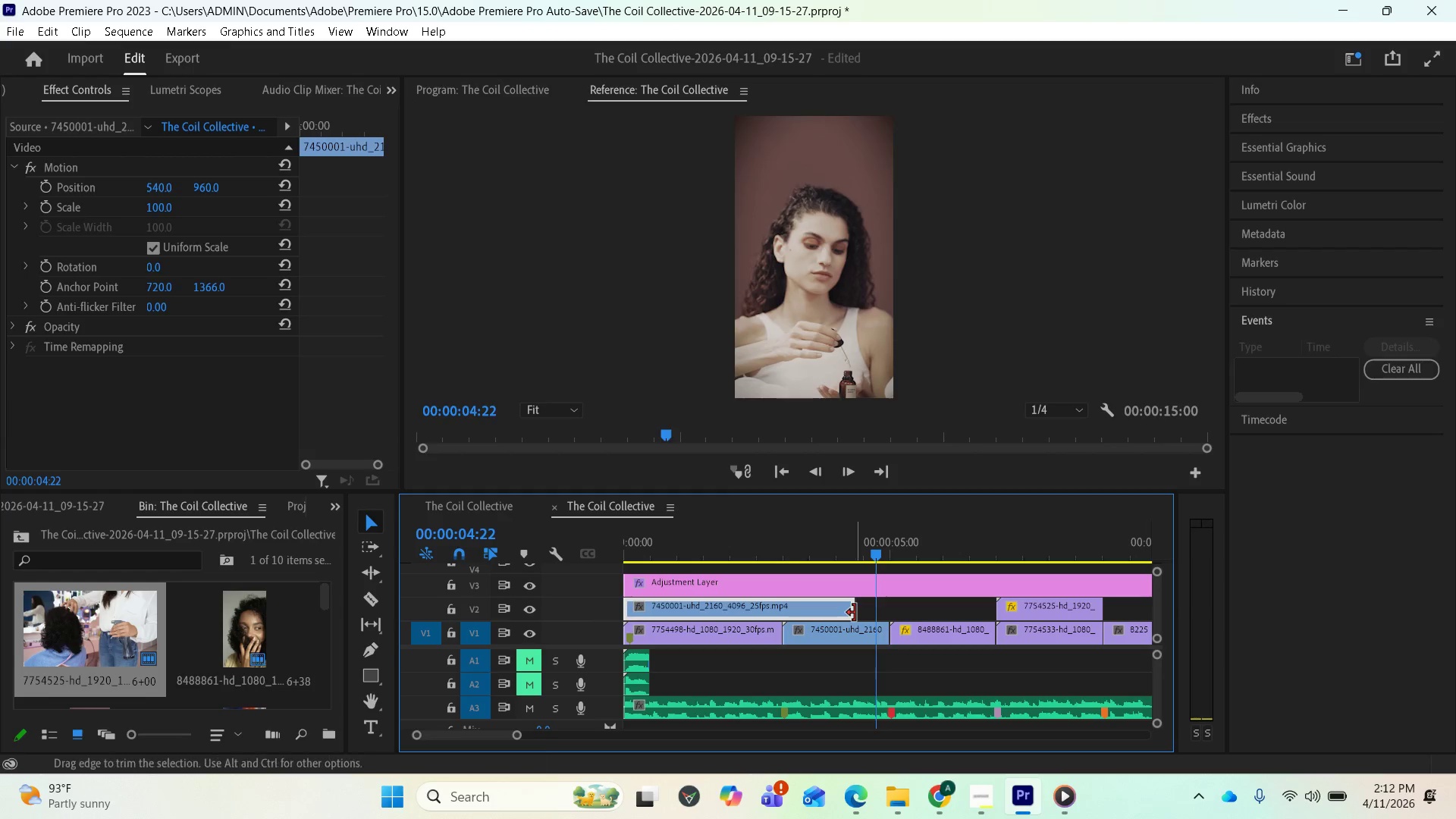 
left_click_drag(start_coordinate=[855, 613], to_coordinate=[956, 617])
 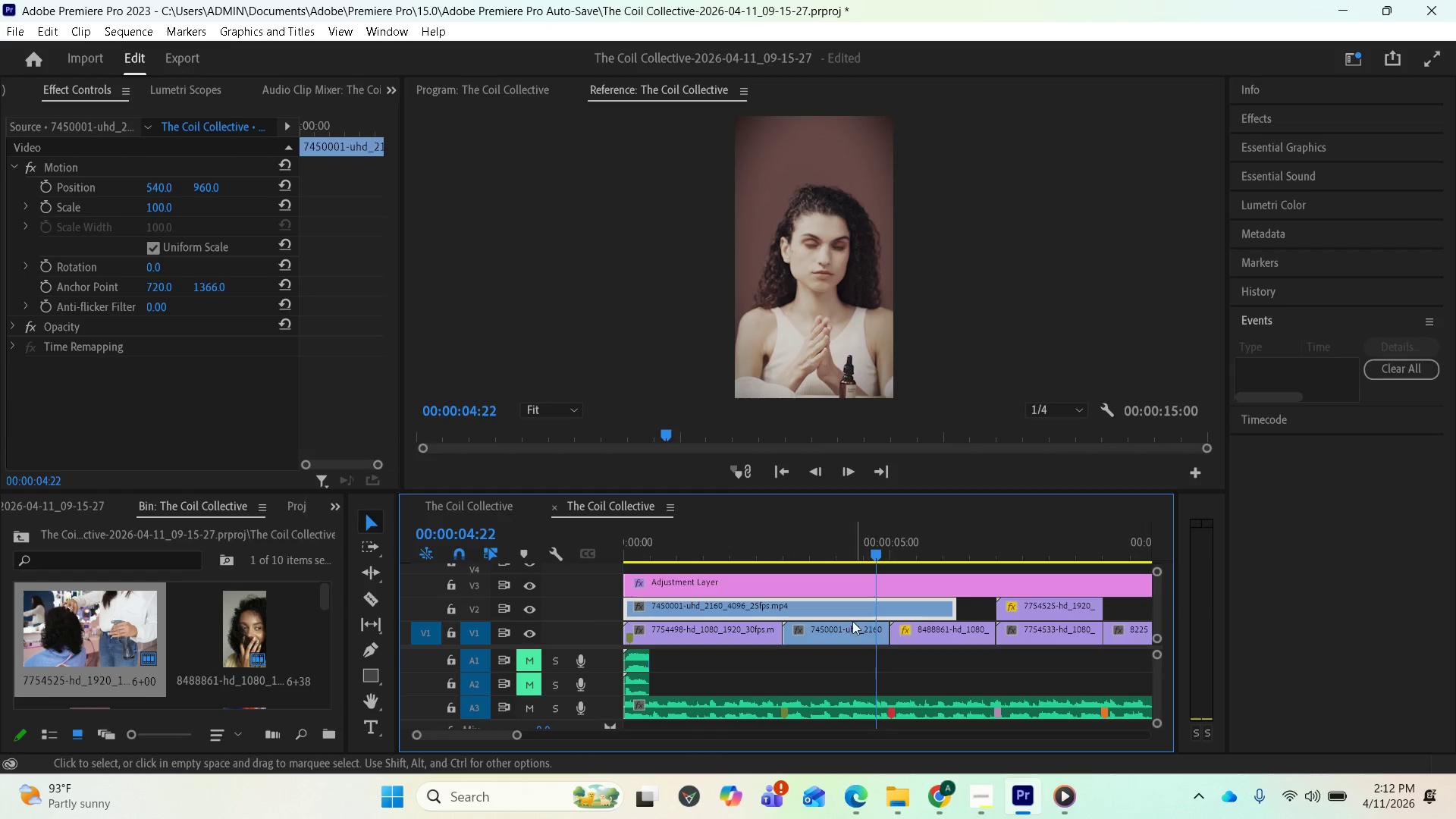 
left_click_drag(start_coordinate=[822, 604], to_coordinate=[769, 608])
 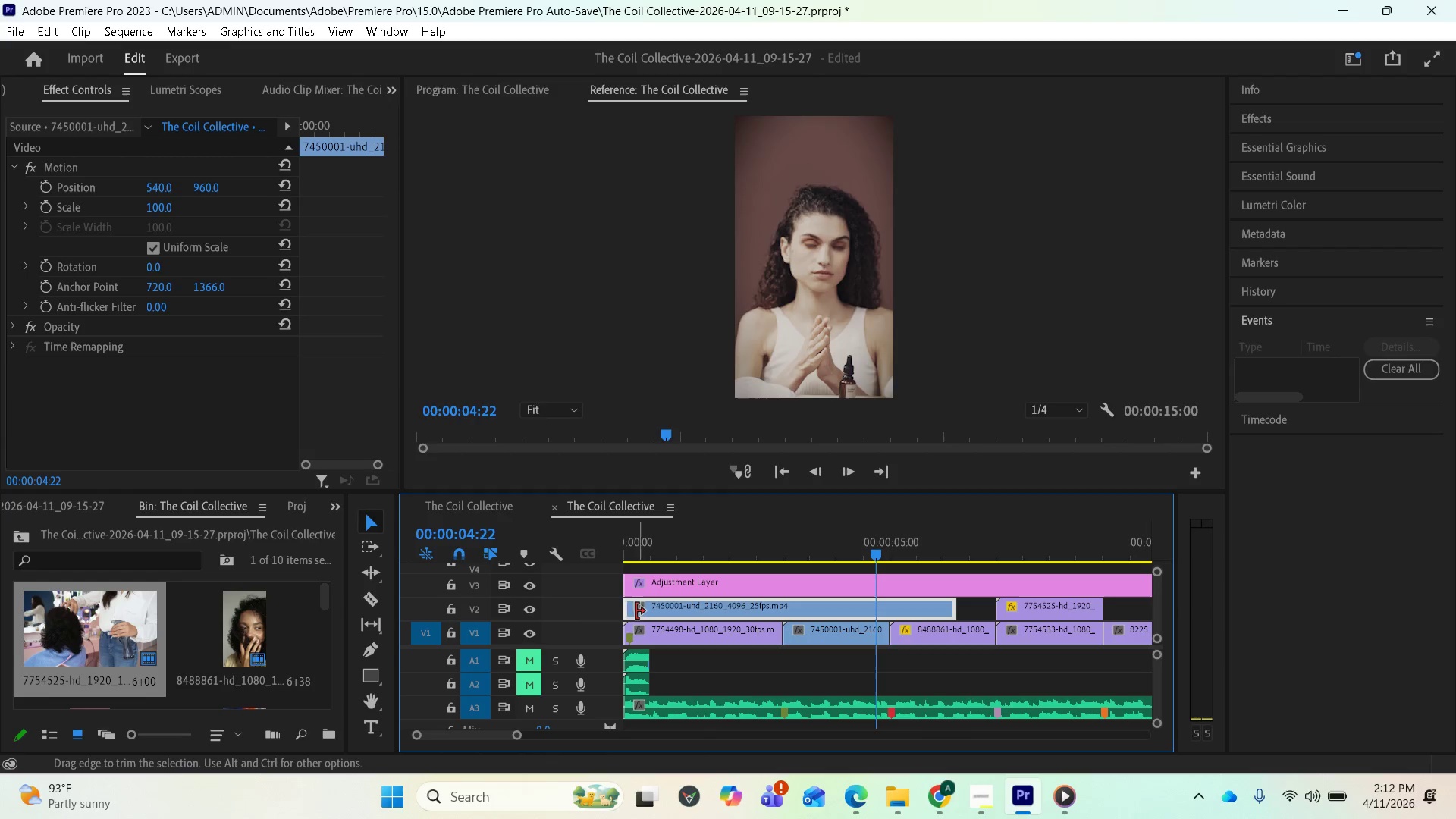 
left_click_drag(start_coordinate=[628, 609], to_coordinate=[758, 616])
 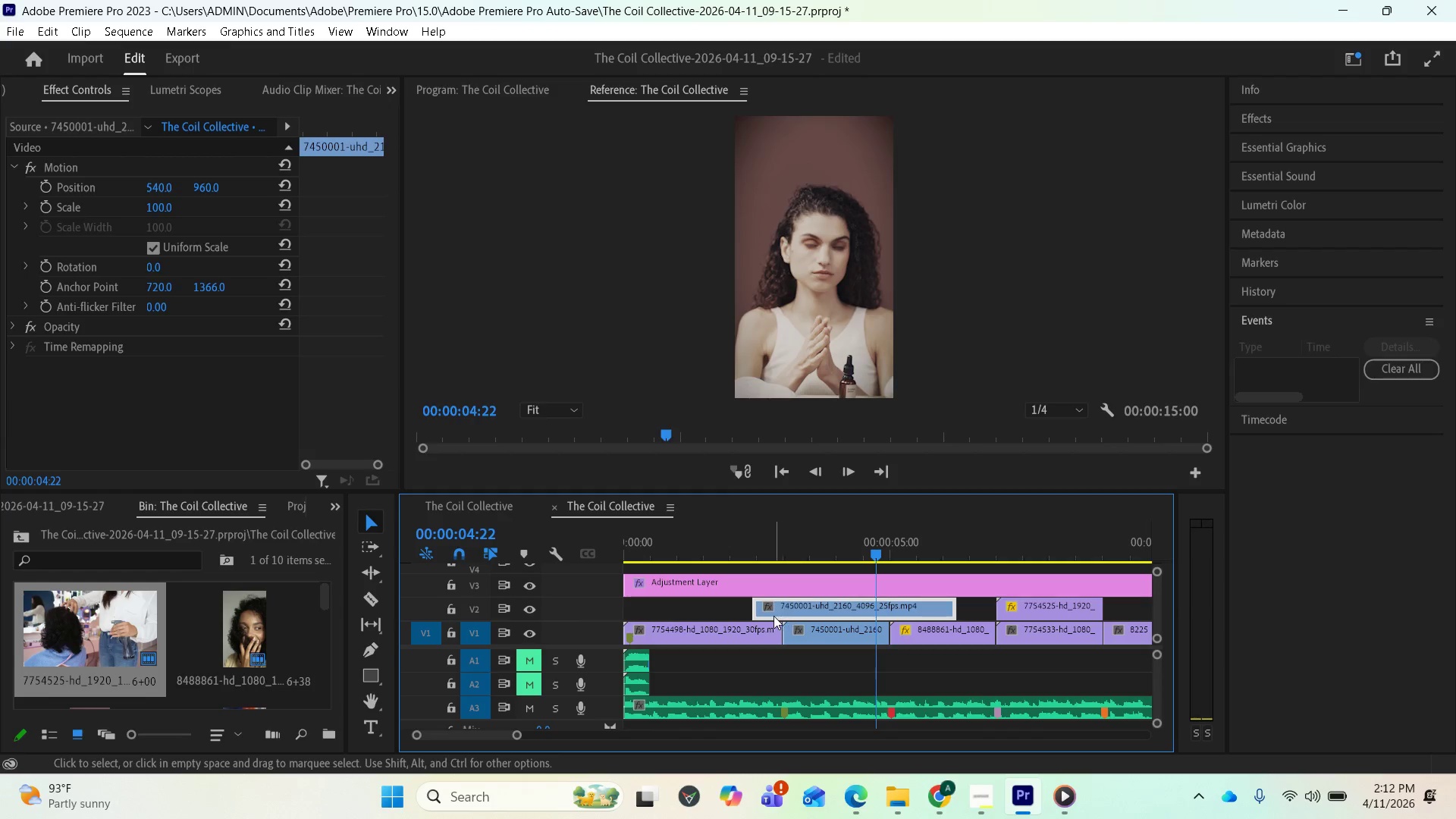 
left_click_drag(start_coordinate=[753, 610], to_coordinate=[857, 614])
 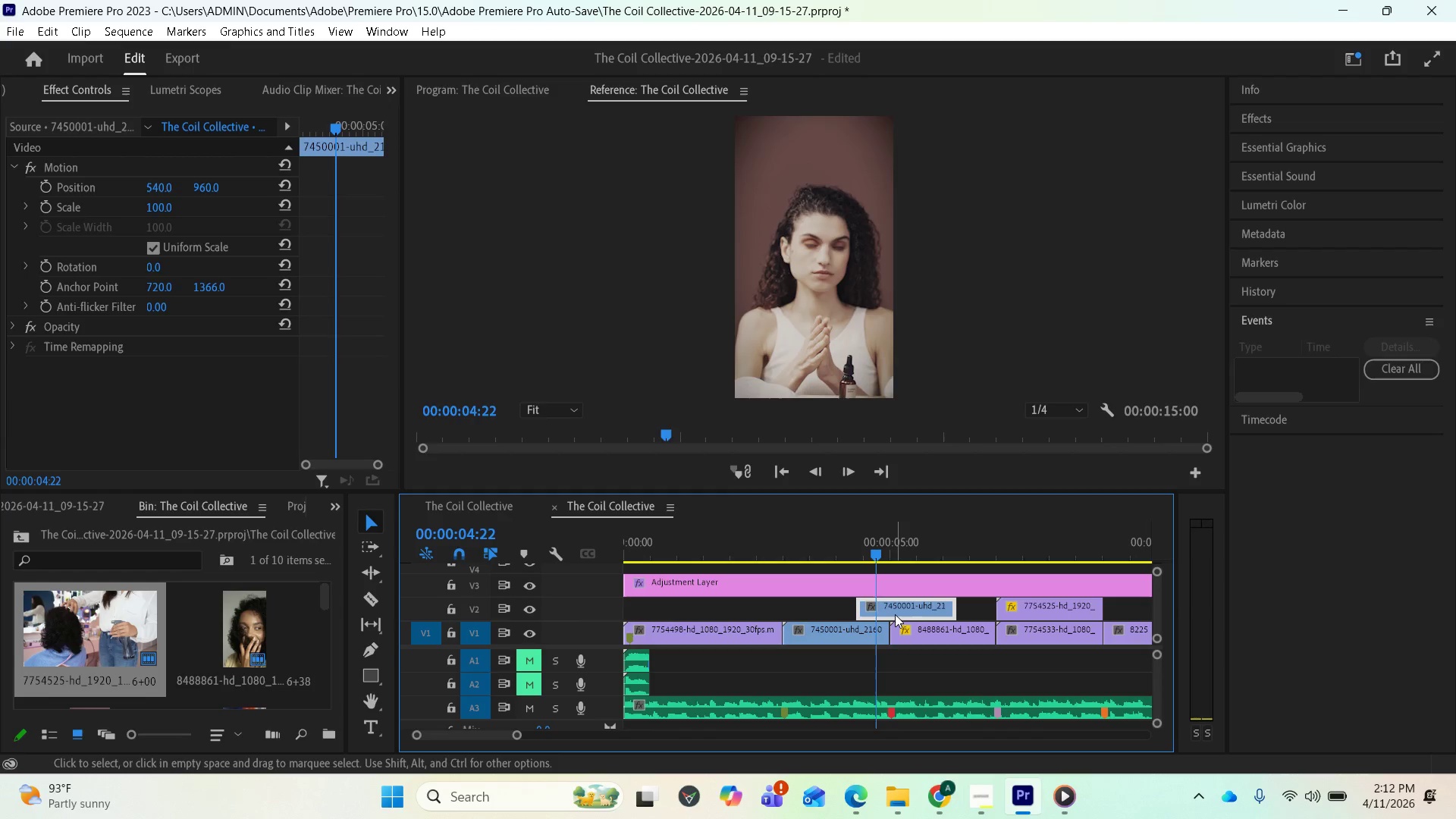 
left_click_drag(start_coordinate=[890, 613], to_coordinate=[723, 617])
 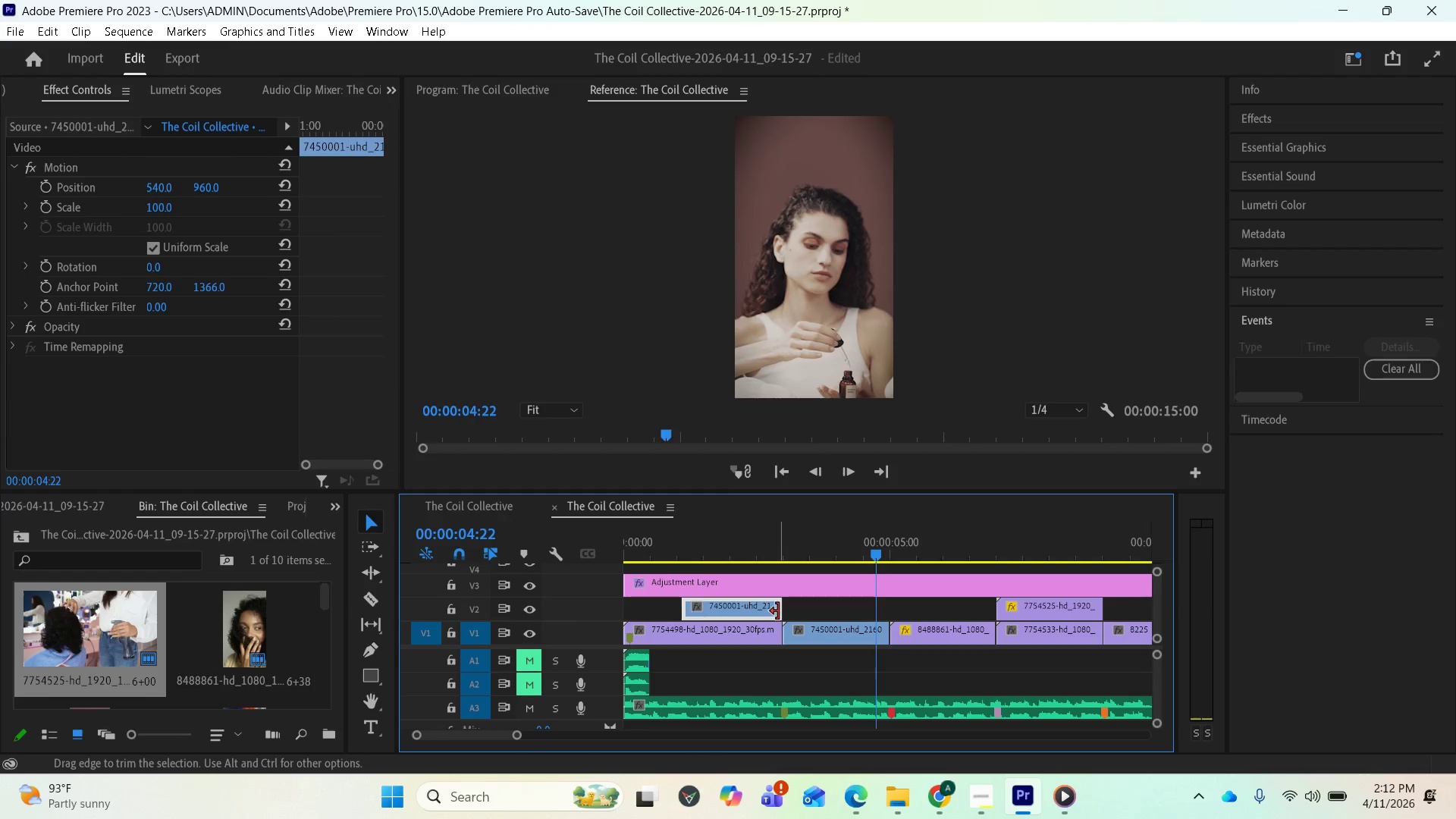 
left_click_drag(start_coordinate=[778, 611], to_coordinate=[945, 623])
 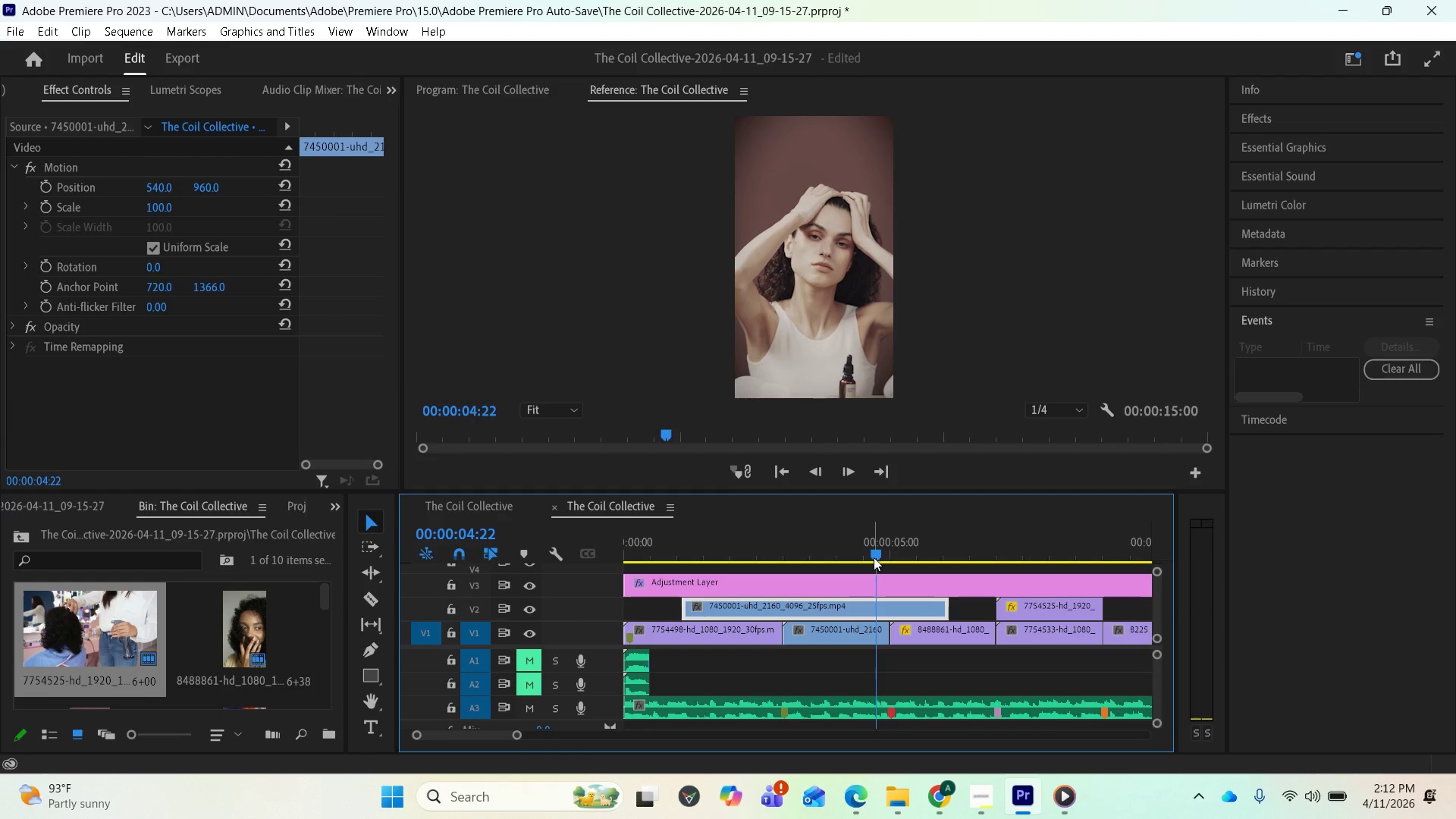 
left_click_drag(start_coordinate=[871, 555], to_coordinate=[743, 563])
 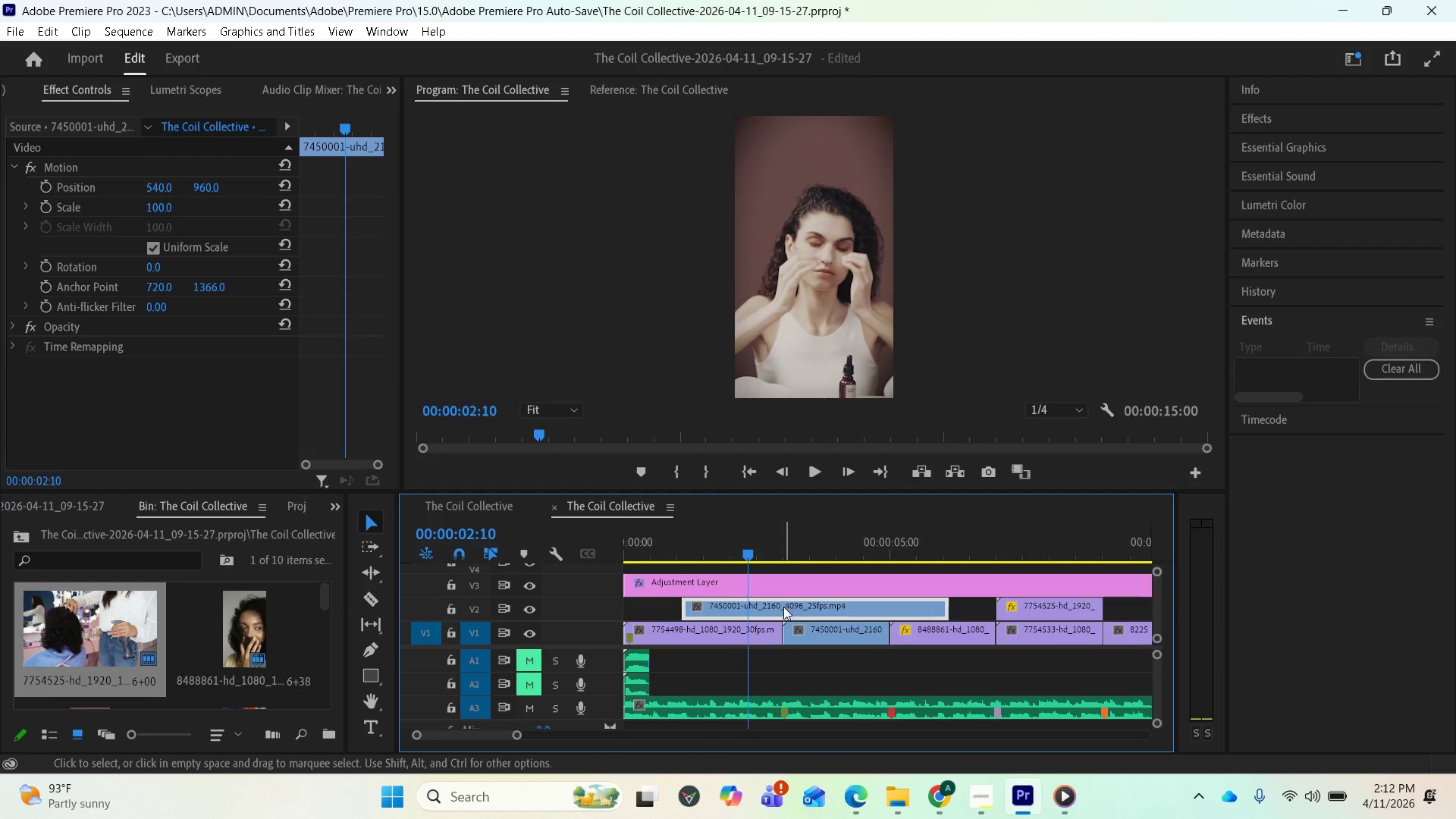 
left_click_drag(start_coordinate=[782, 608], to_coordinate=[824, 607])
 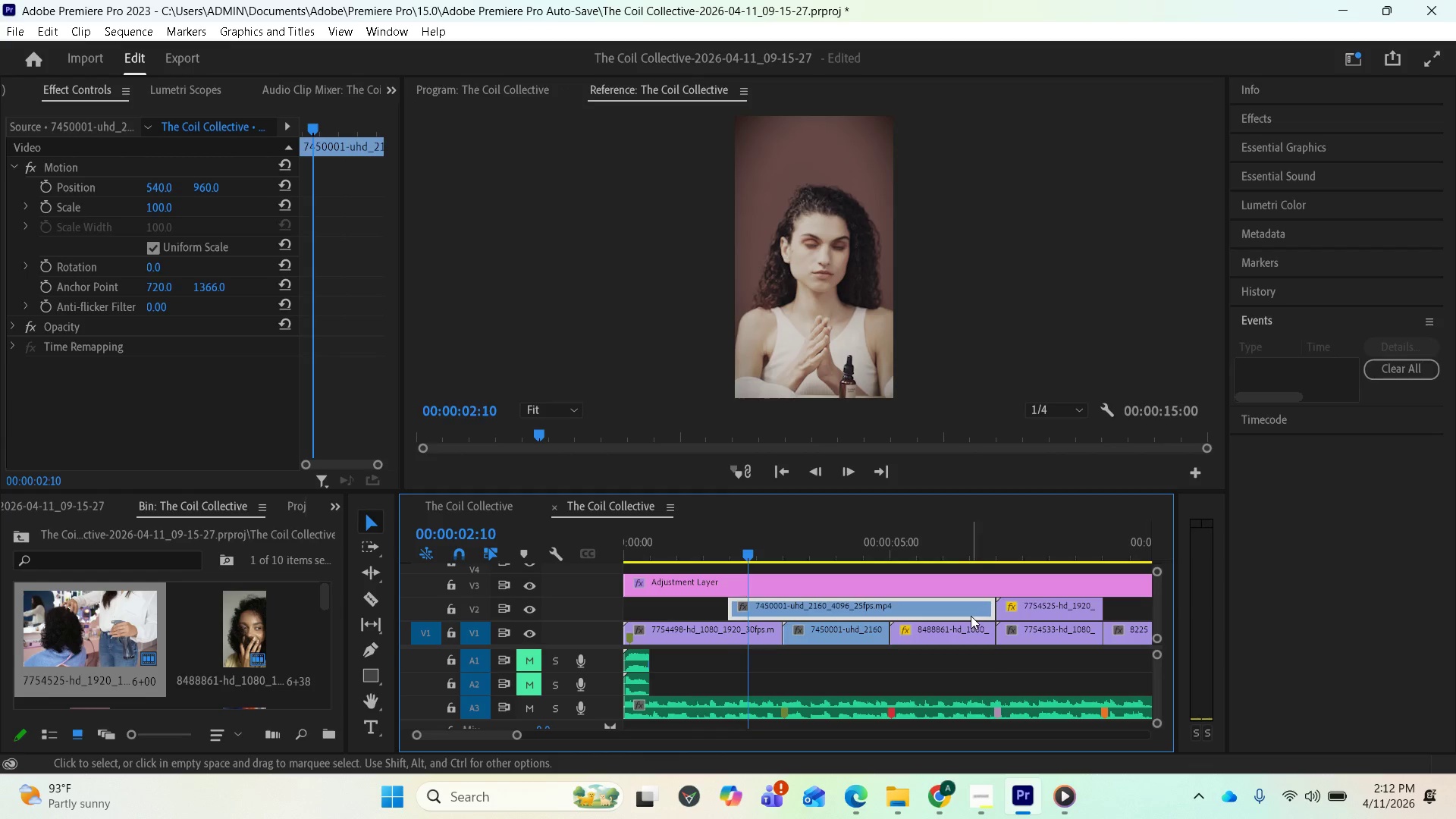 
left_click_drag(start_coordinate=[950, 611], to_coordinate=[884, 611])
 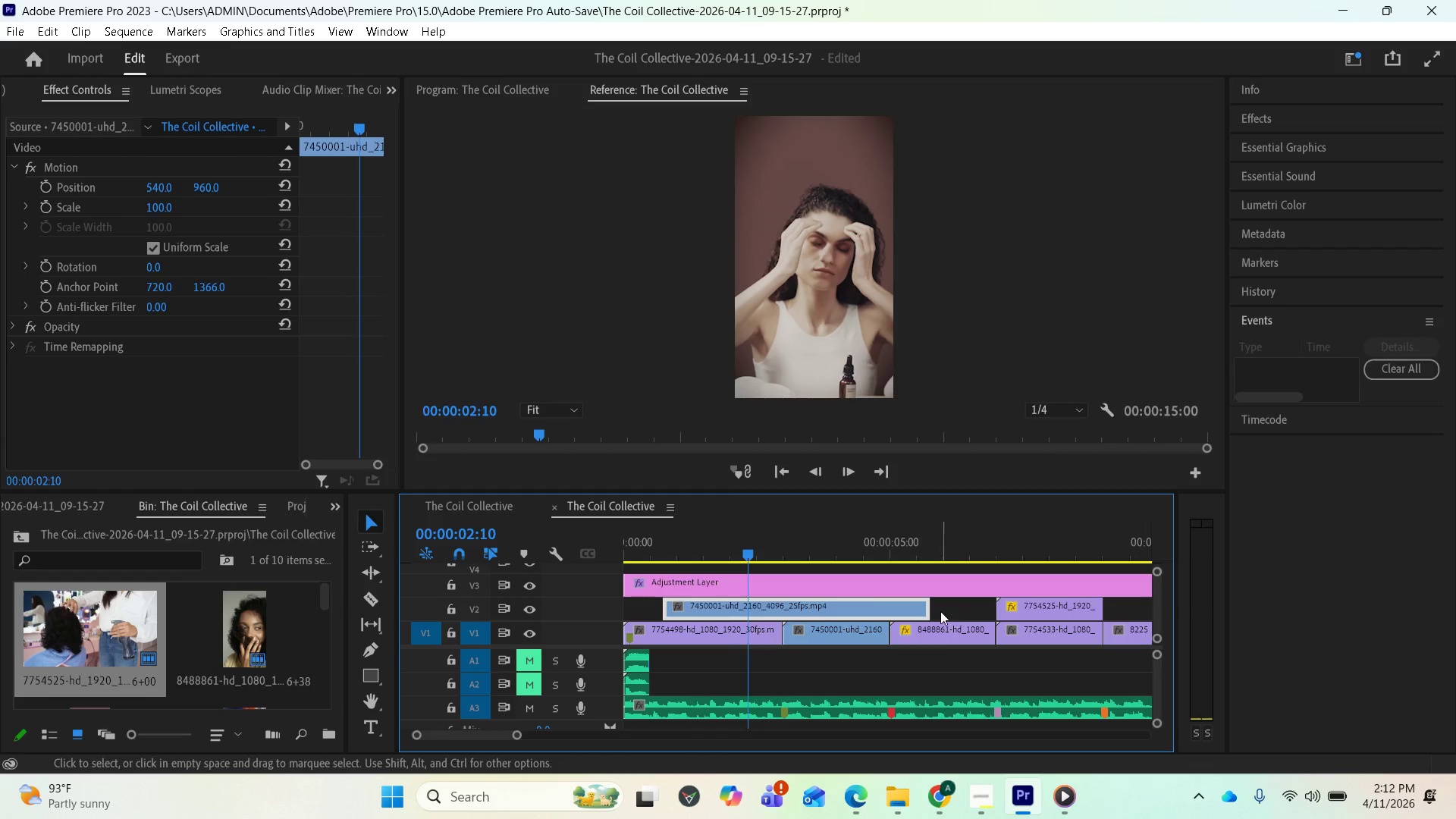 
key(Control+Z)
 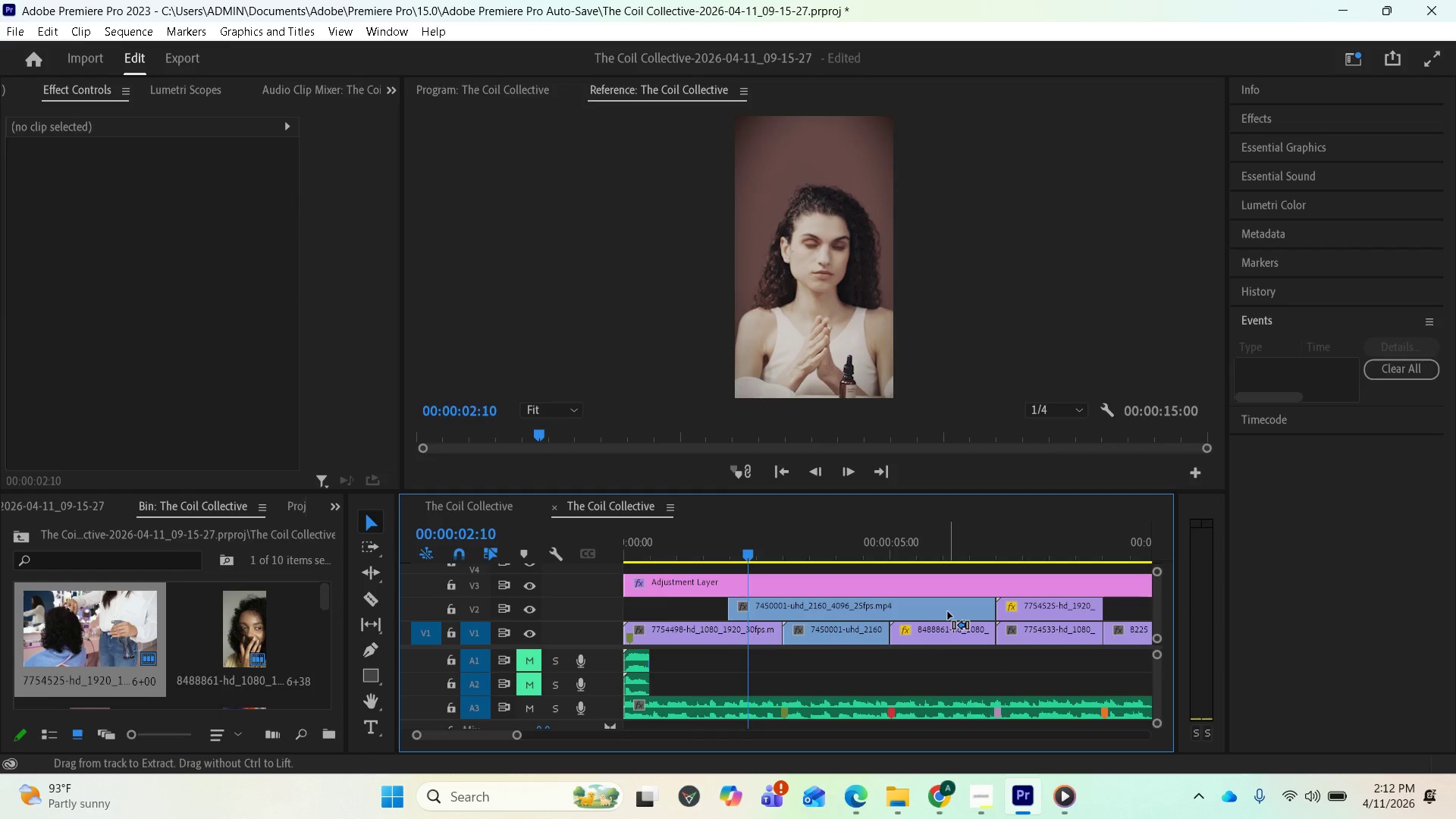 
key(Control+ControlLeft)
 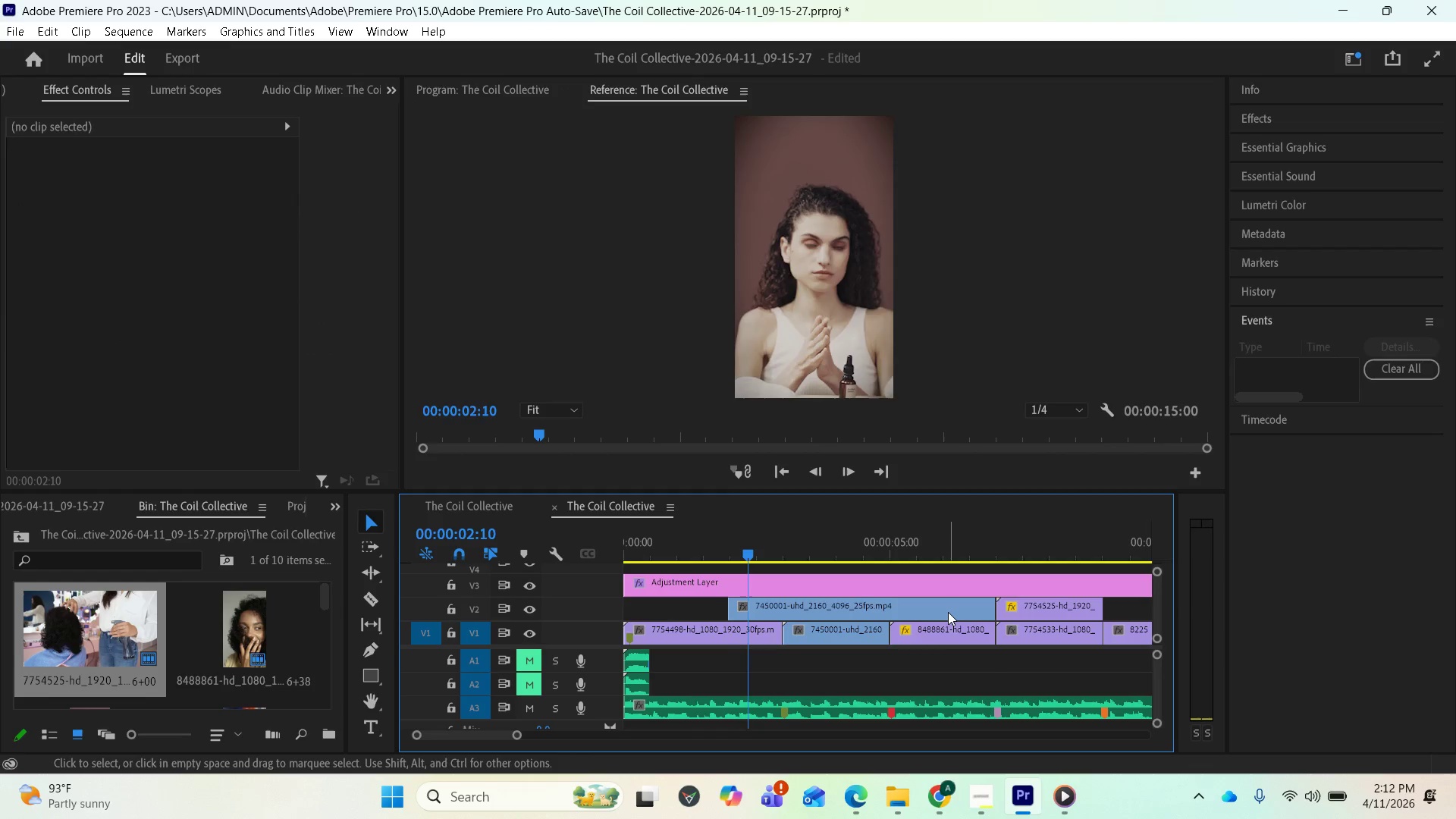 
key(Control+Z)
 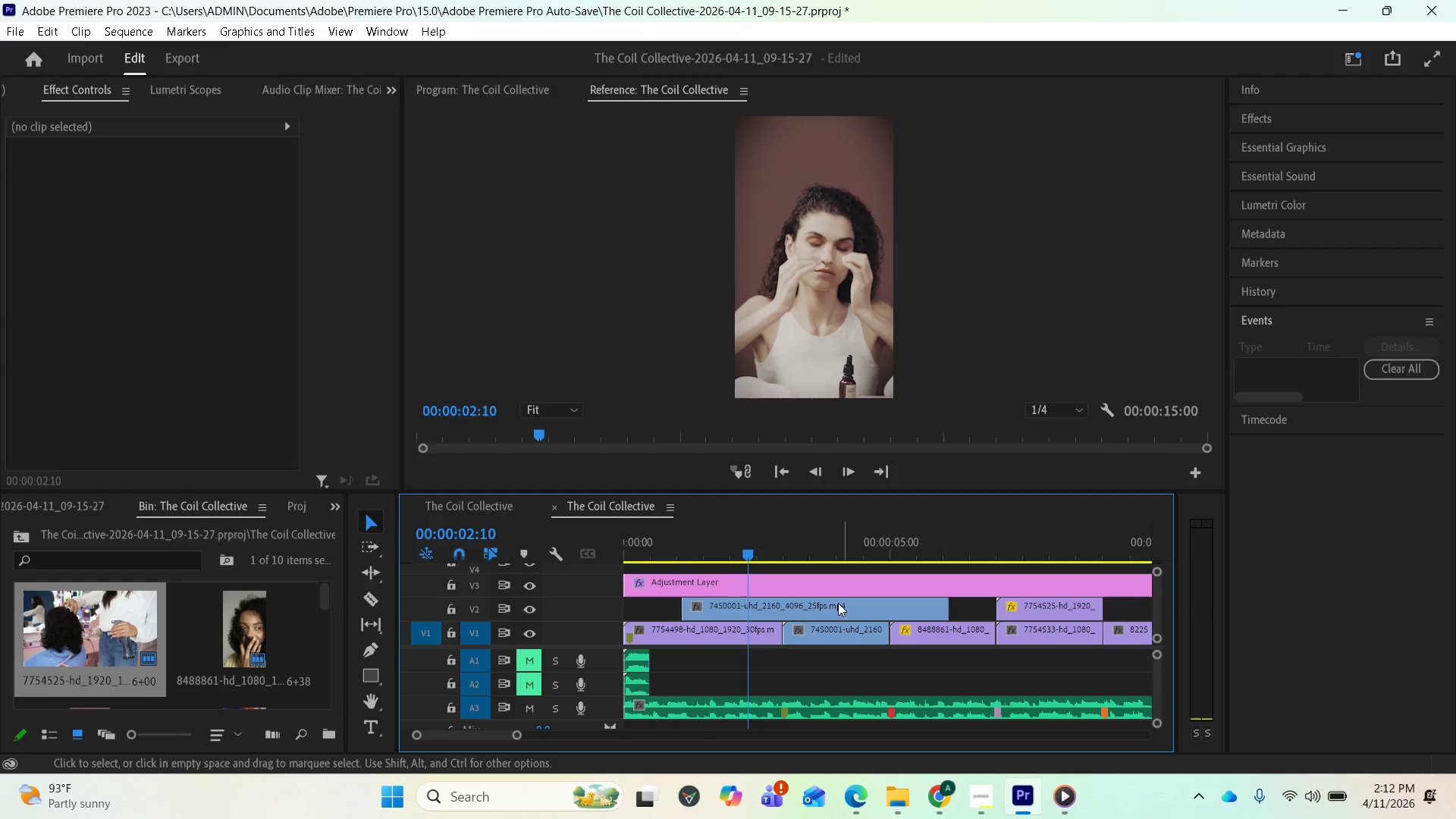 
wait(5.58)
 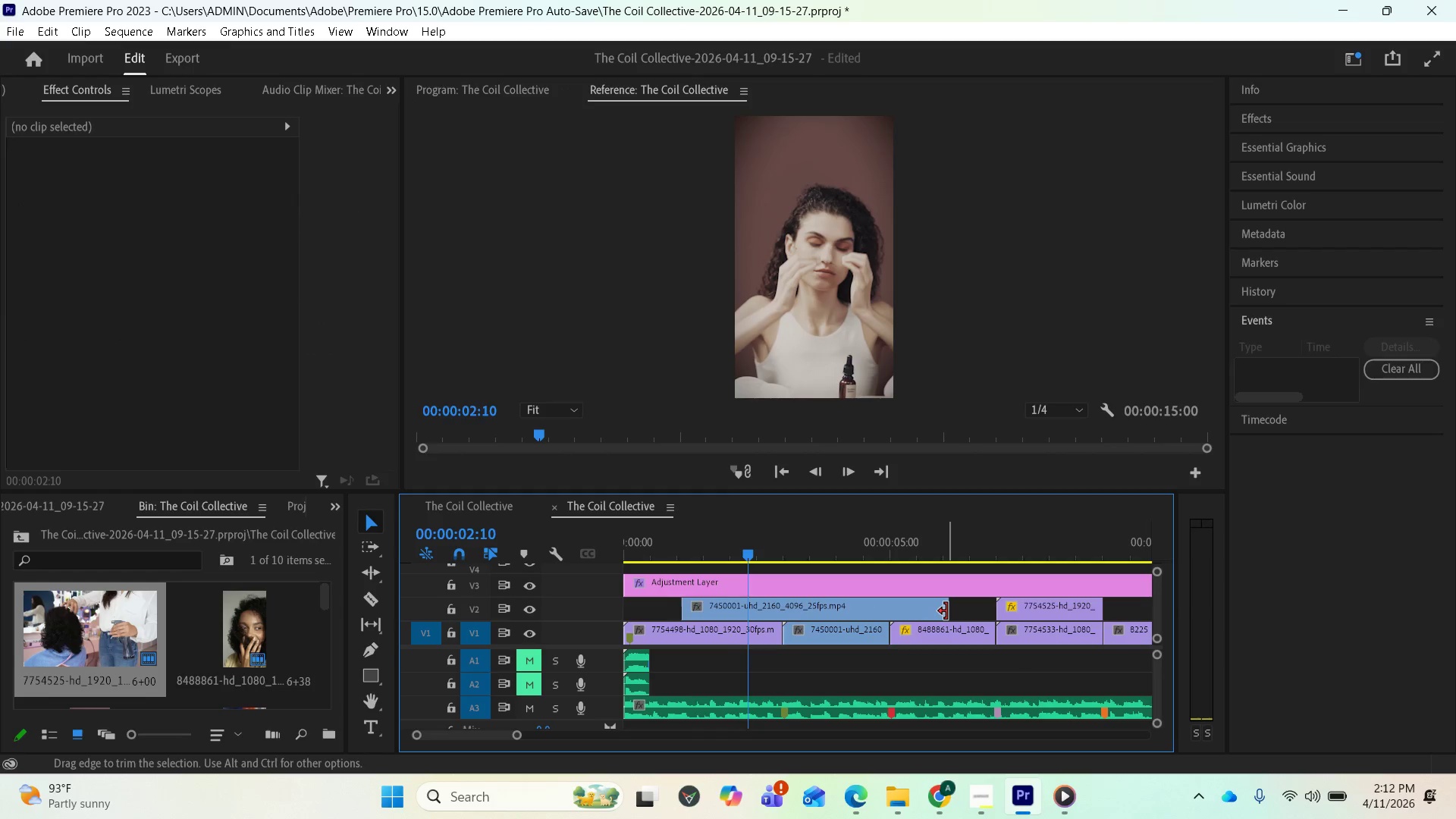 
left_click([786, 554])
 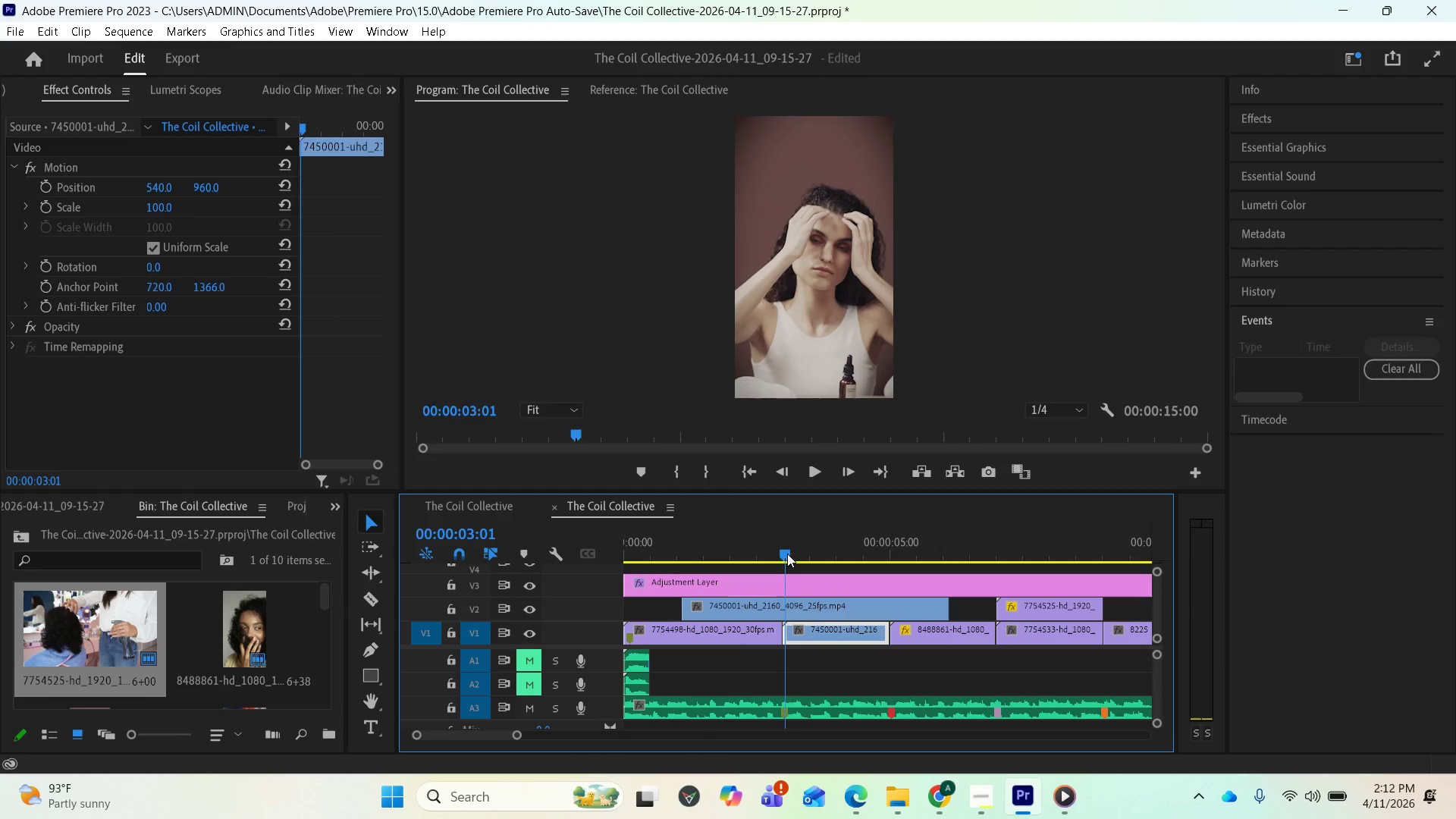 
left_click_drag(start_coordinate=[787, 554], to_coordinate=[878, 571])
 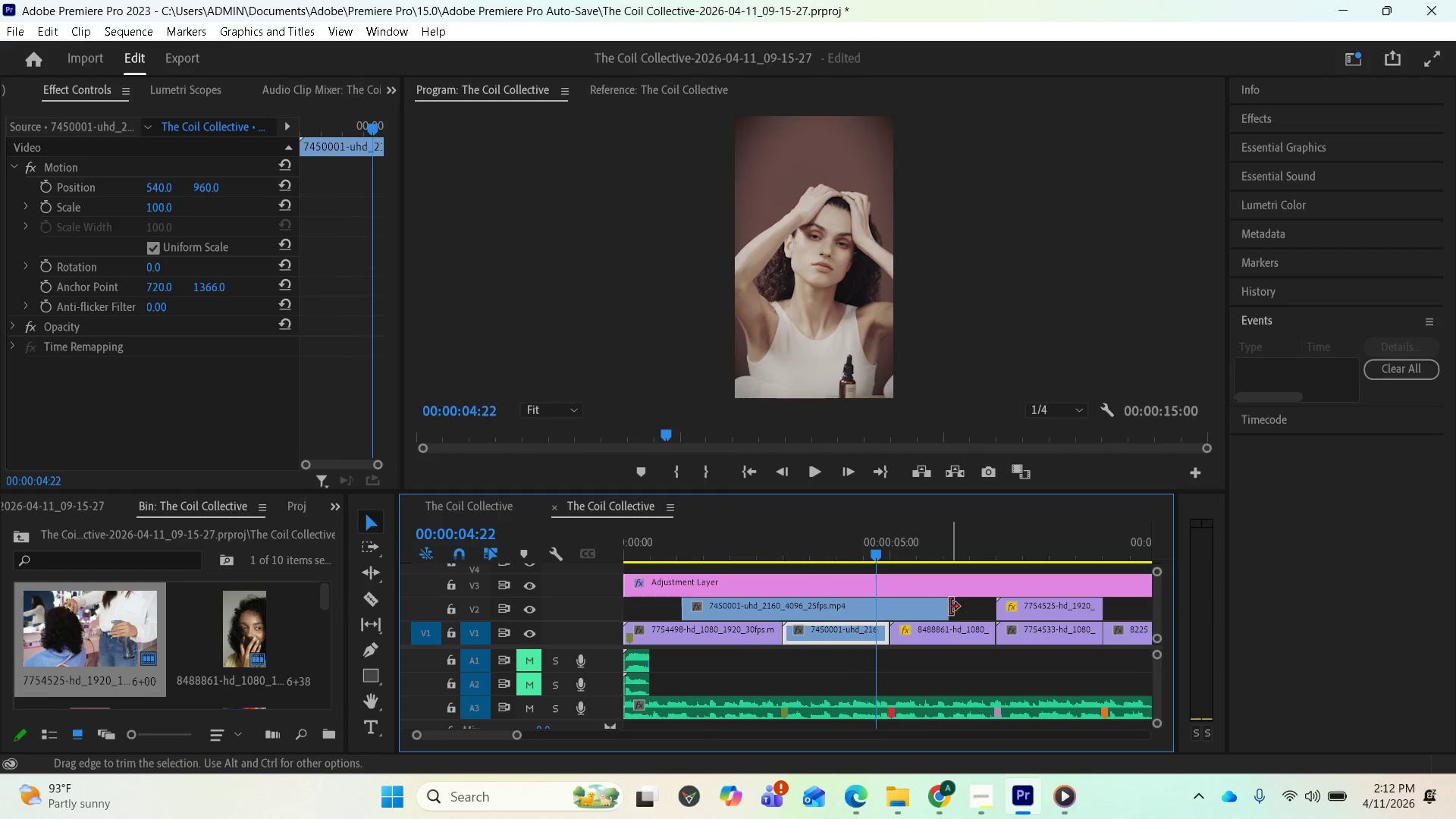 
left_click_drag(start_coordinate=[947, 607], to_coordinate=[890, 609])
 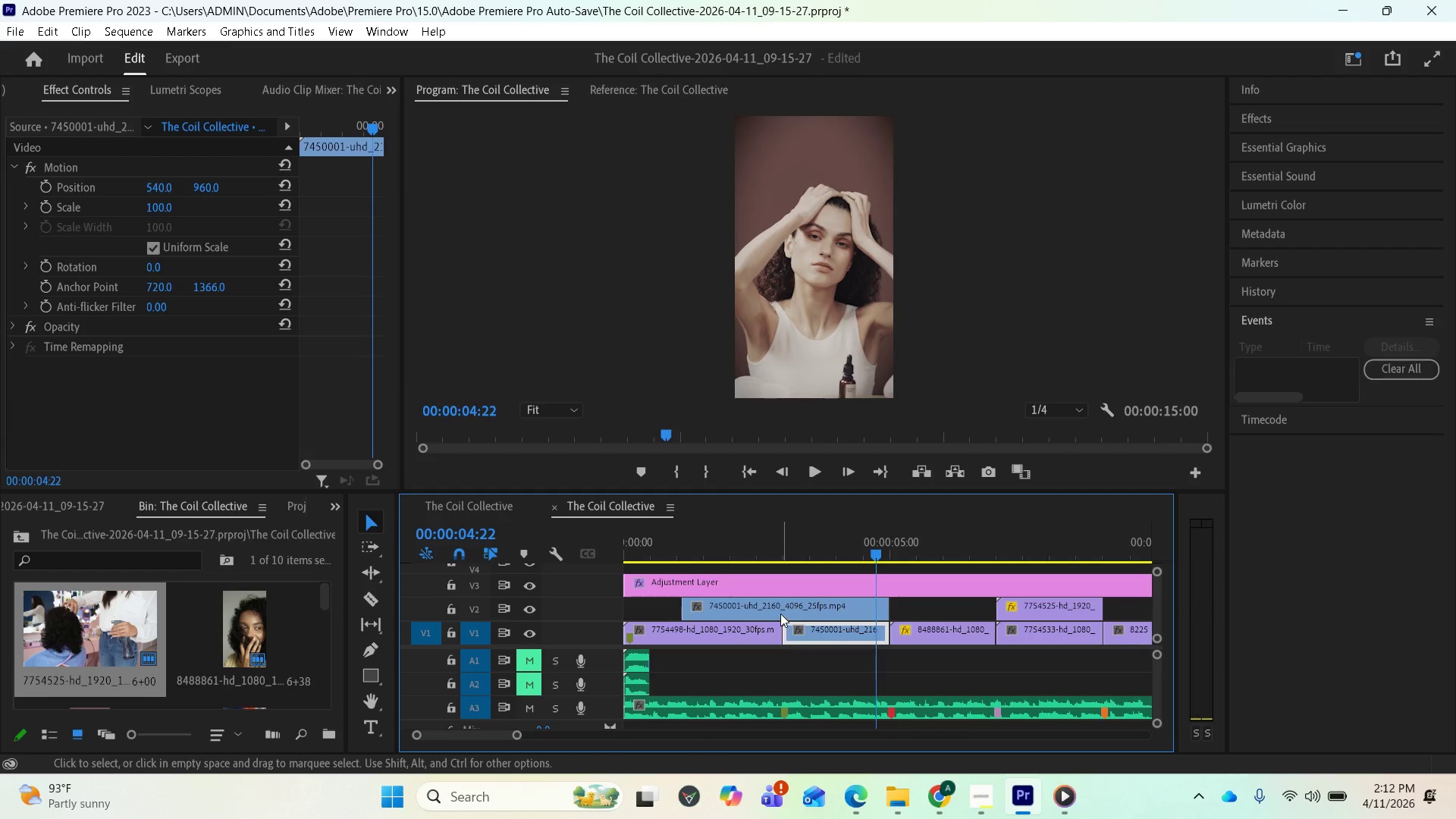 
left_click_drag(start_coordinate=[779, 607], to_coordinate=[846, 607])
 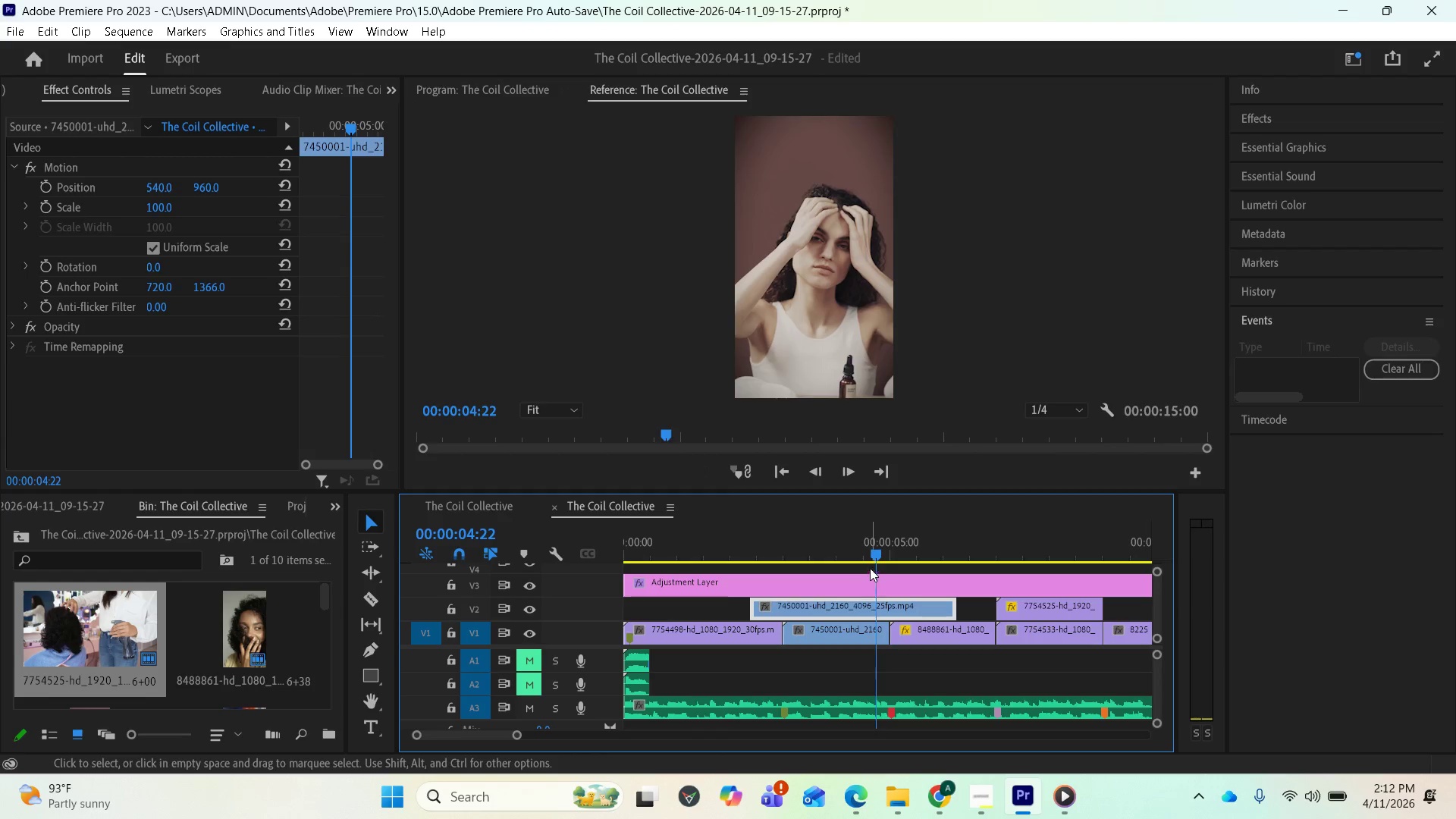 
left_click_drag(start_coordinate=[862, 554], to_coordinate=[802, 571])
 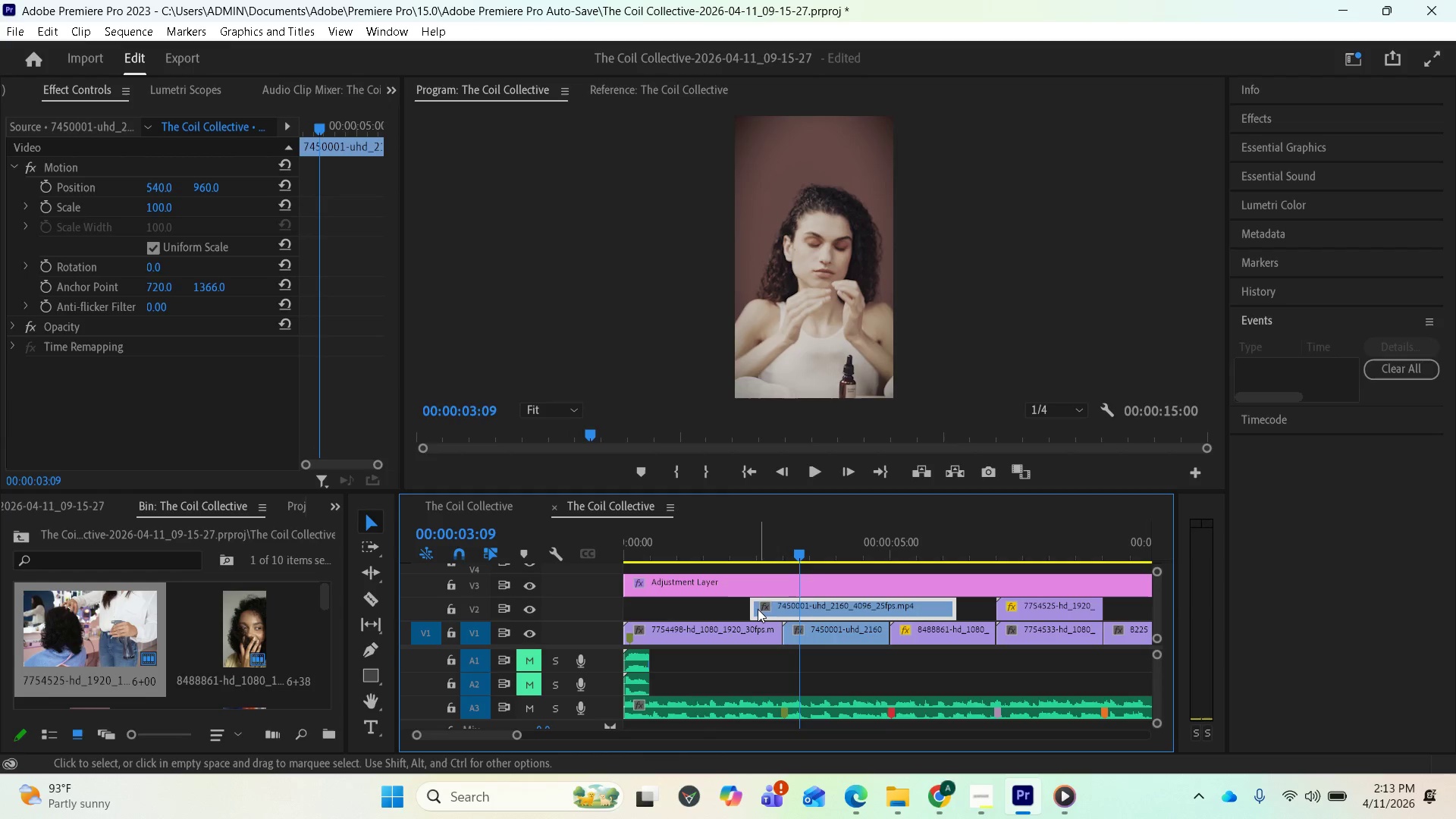 
left_click_drag(start_coordinate=[752, 607], to_coordinate=[798, 606])
 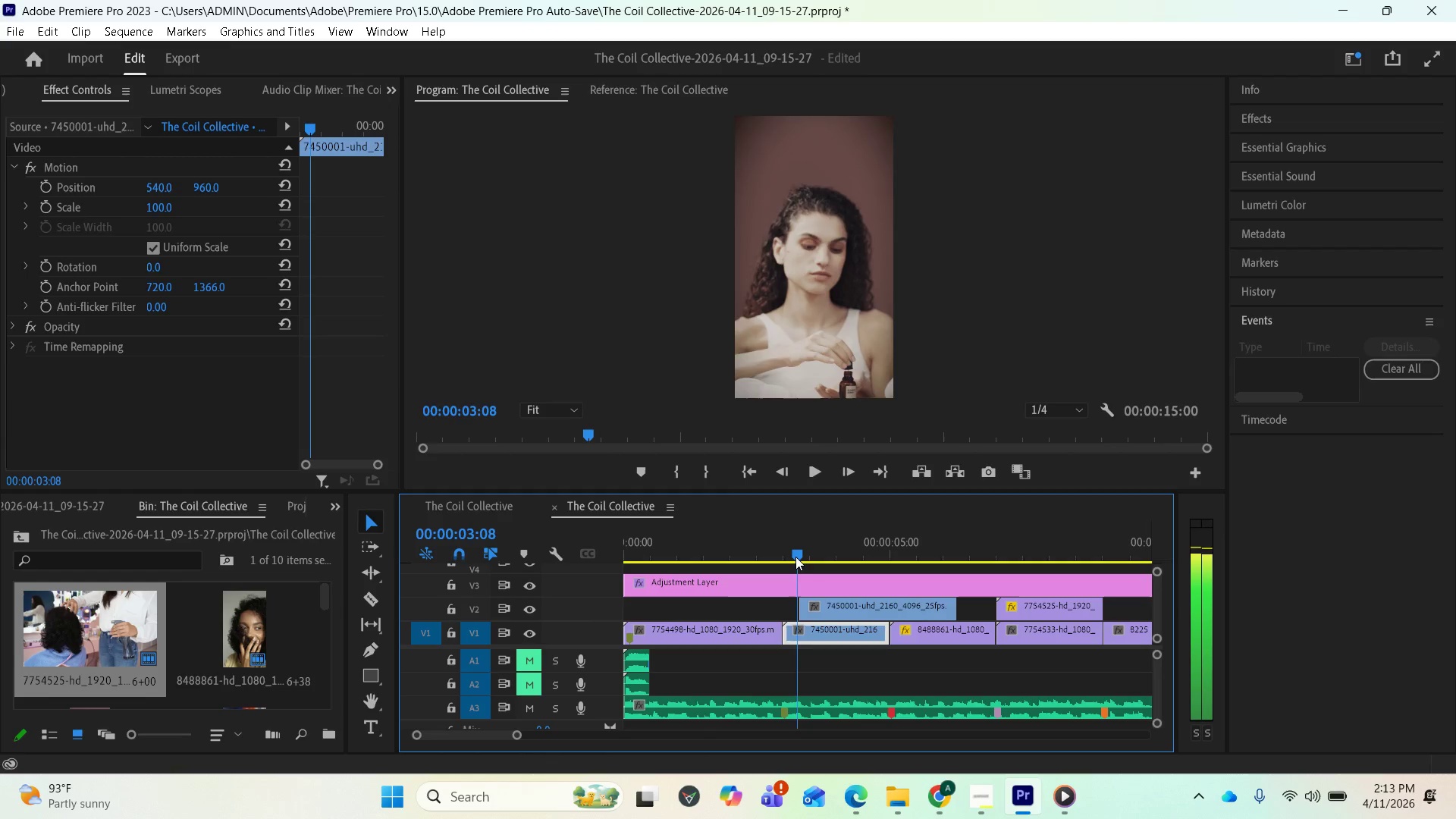 
wait(6.36)
 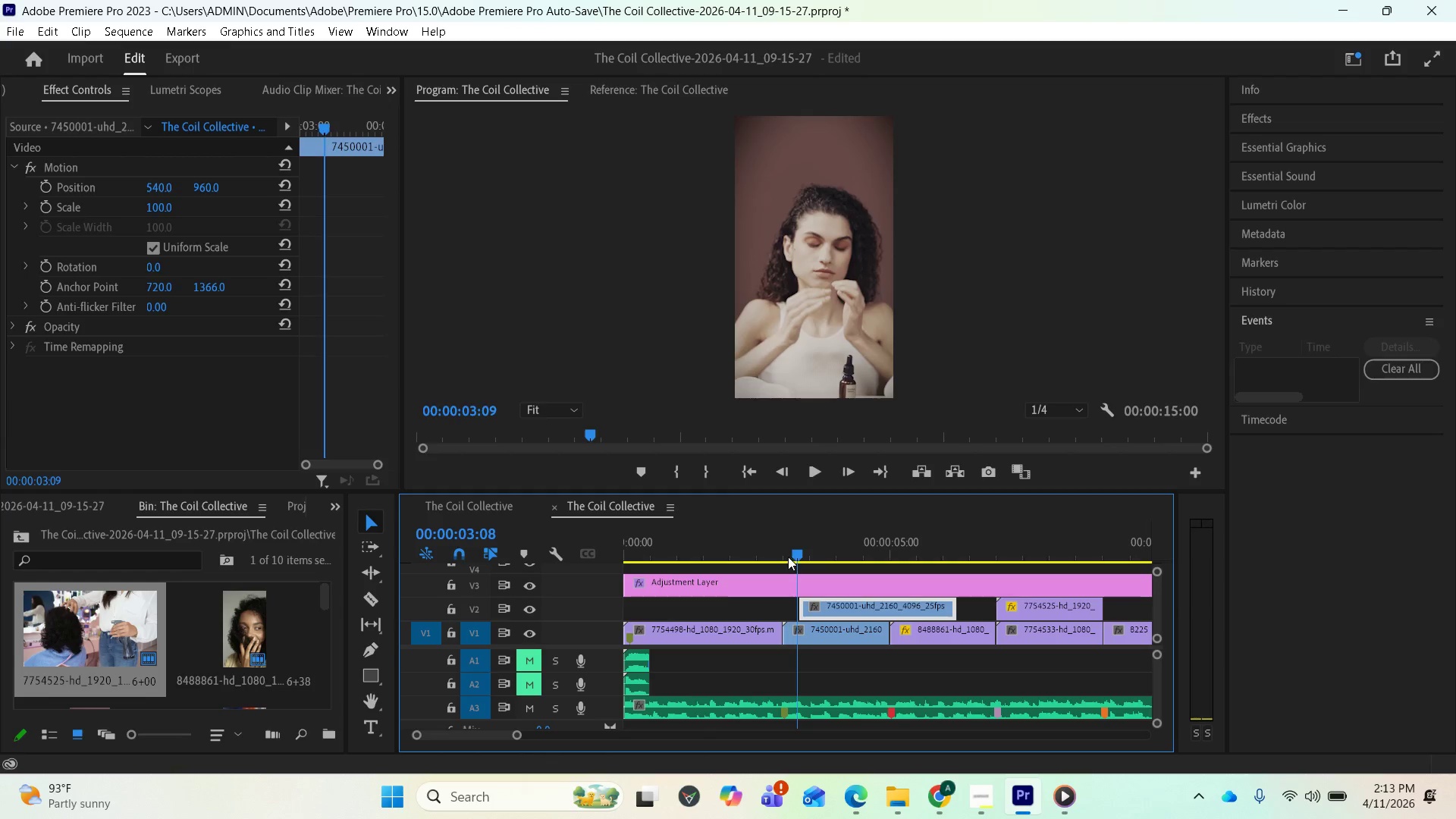 
left_click_drag(start_coordinate=[804, 607], to_coordinate=[826, 609])
 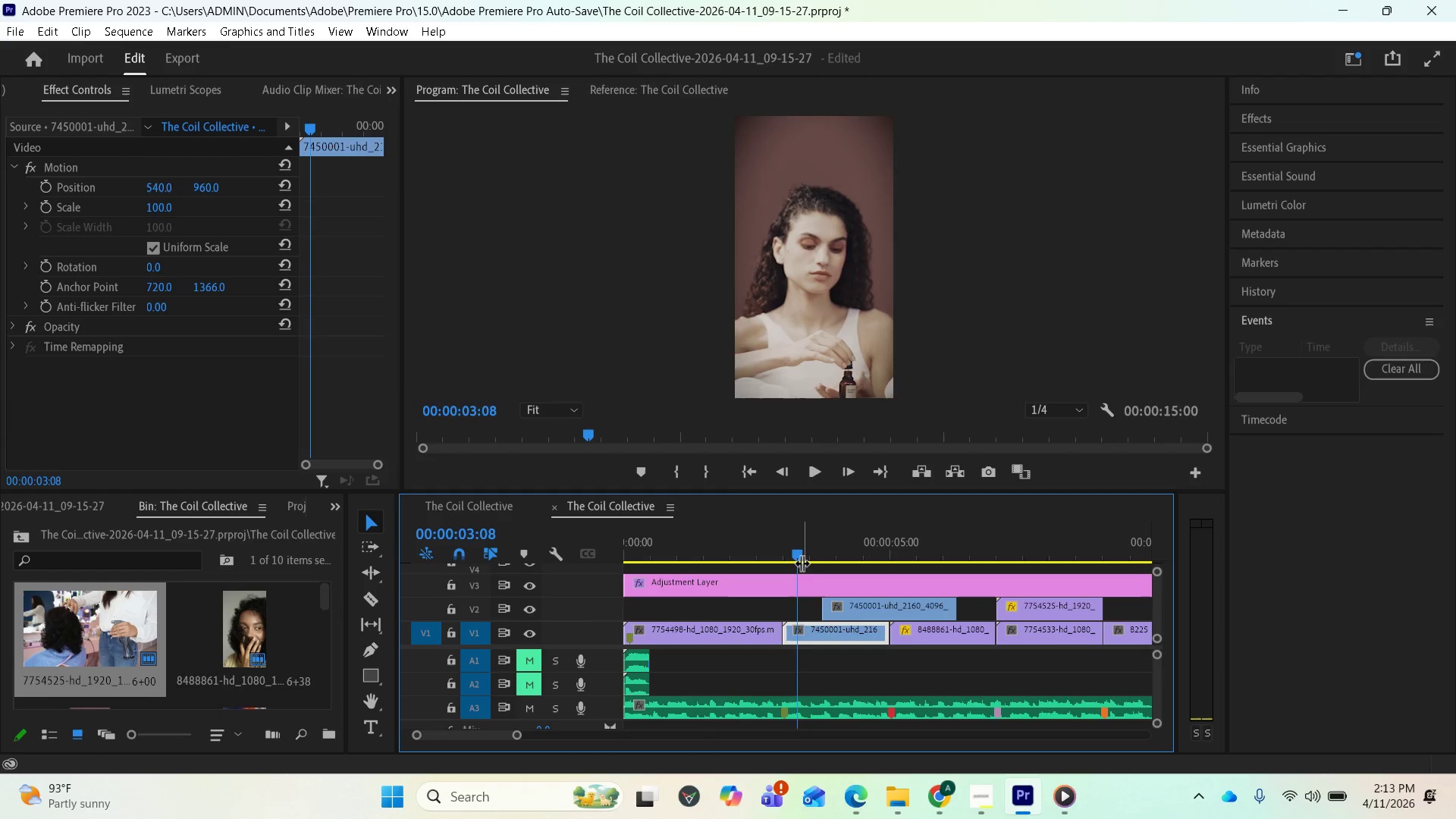 
left_click_drag(start_coordinate=[799, 558], to_coordinate=[826, 559])
 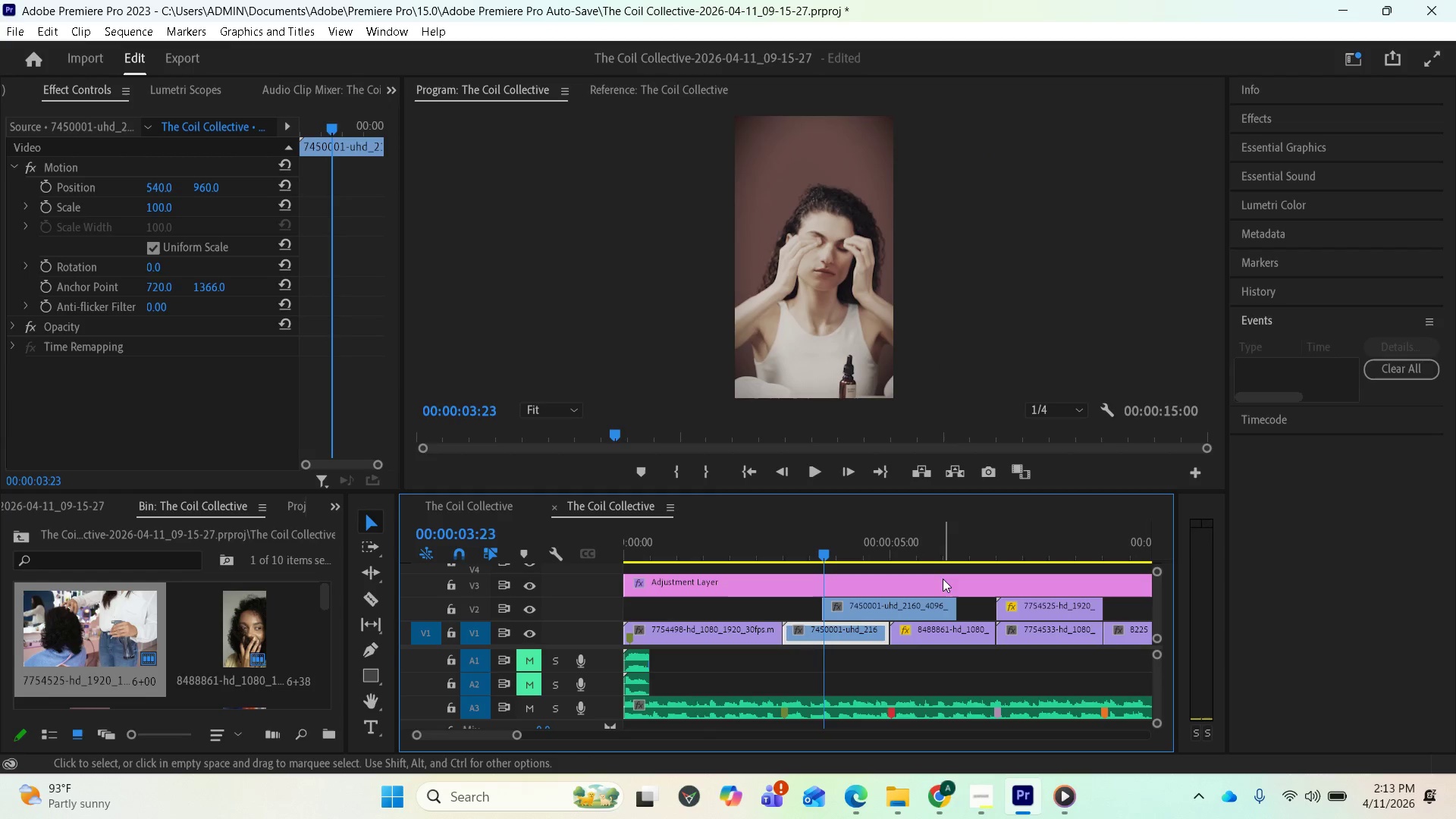 
wait(7.53)
 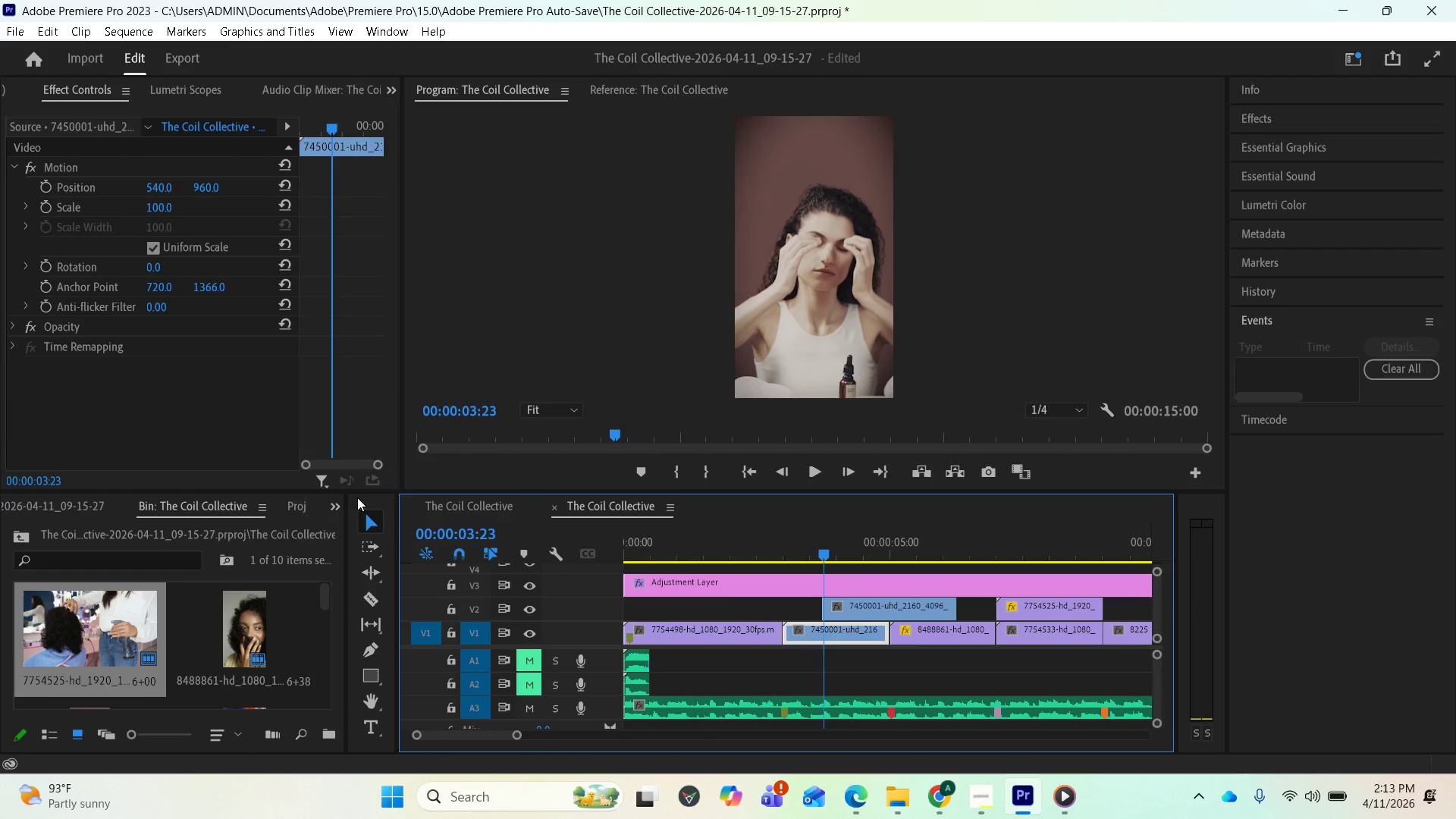 
left_click_drag(start_coordinate=[951, 605], to_coordinate=[890, 612])
 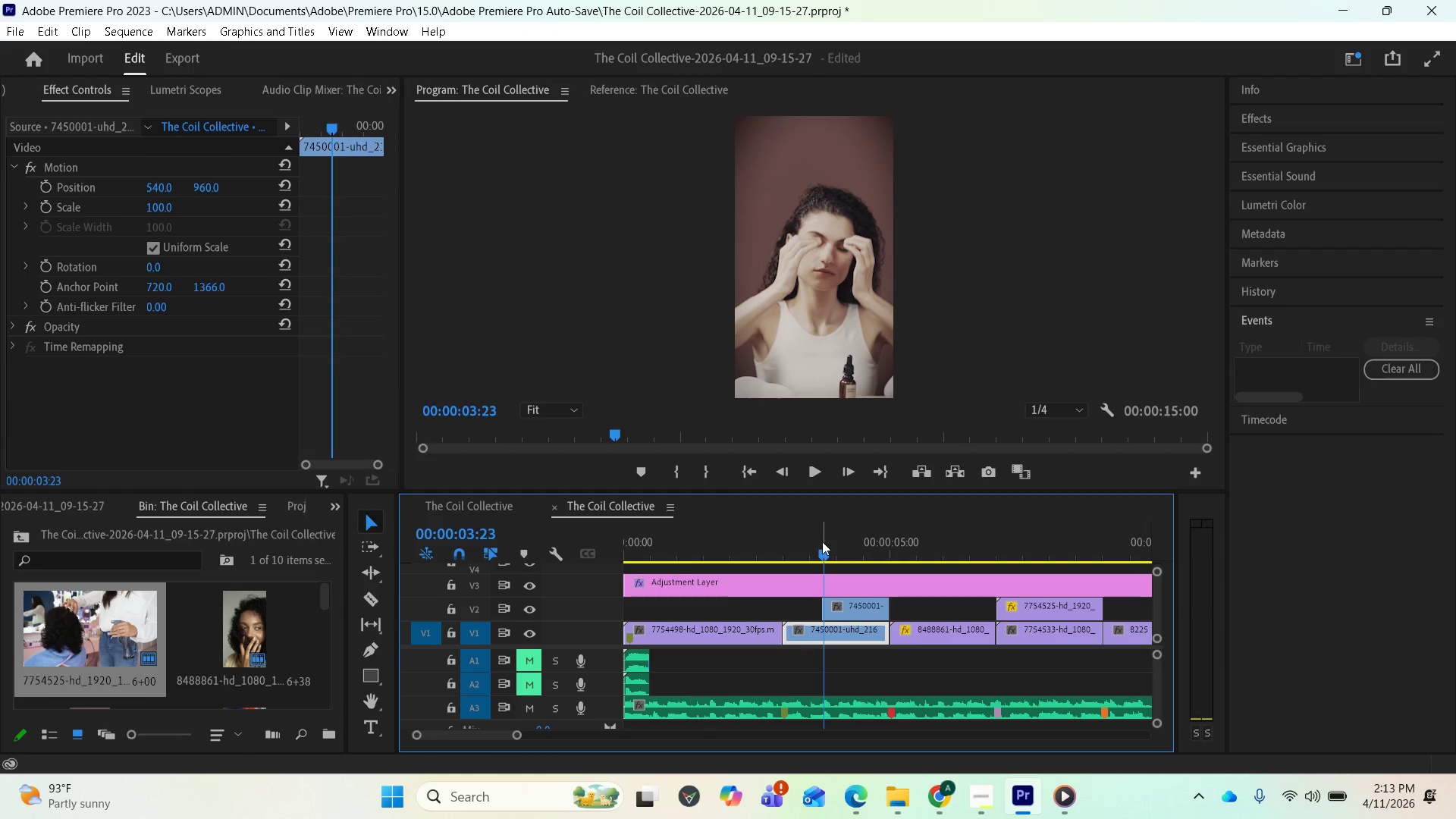 
left_click_drag(start_coordinate=[823, 551], to_coordinate=[792, 554])
 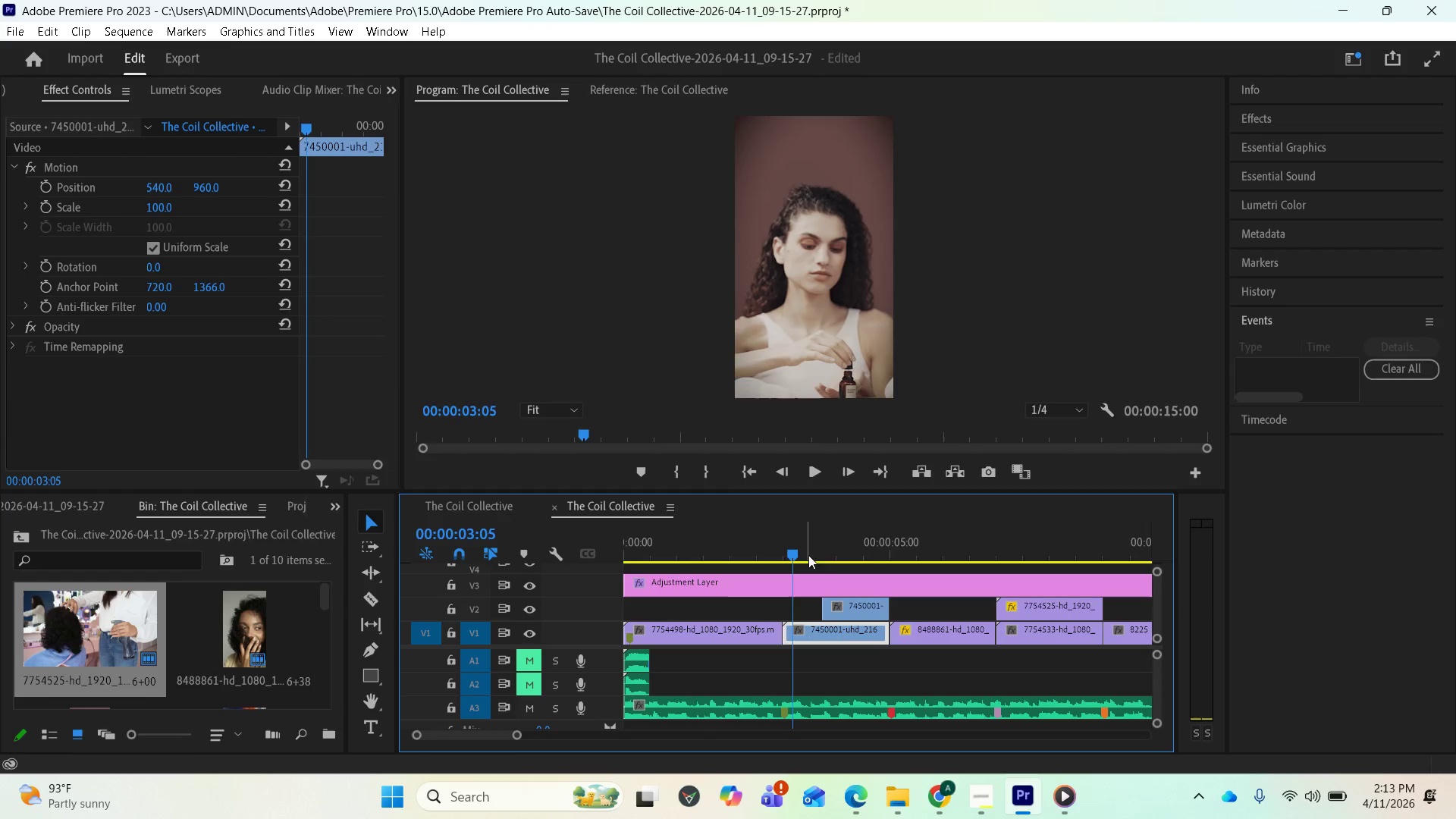 
key(Space)
 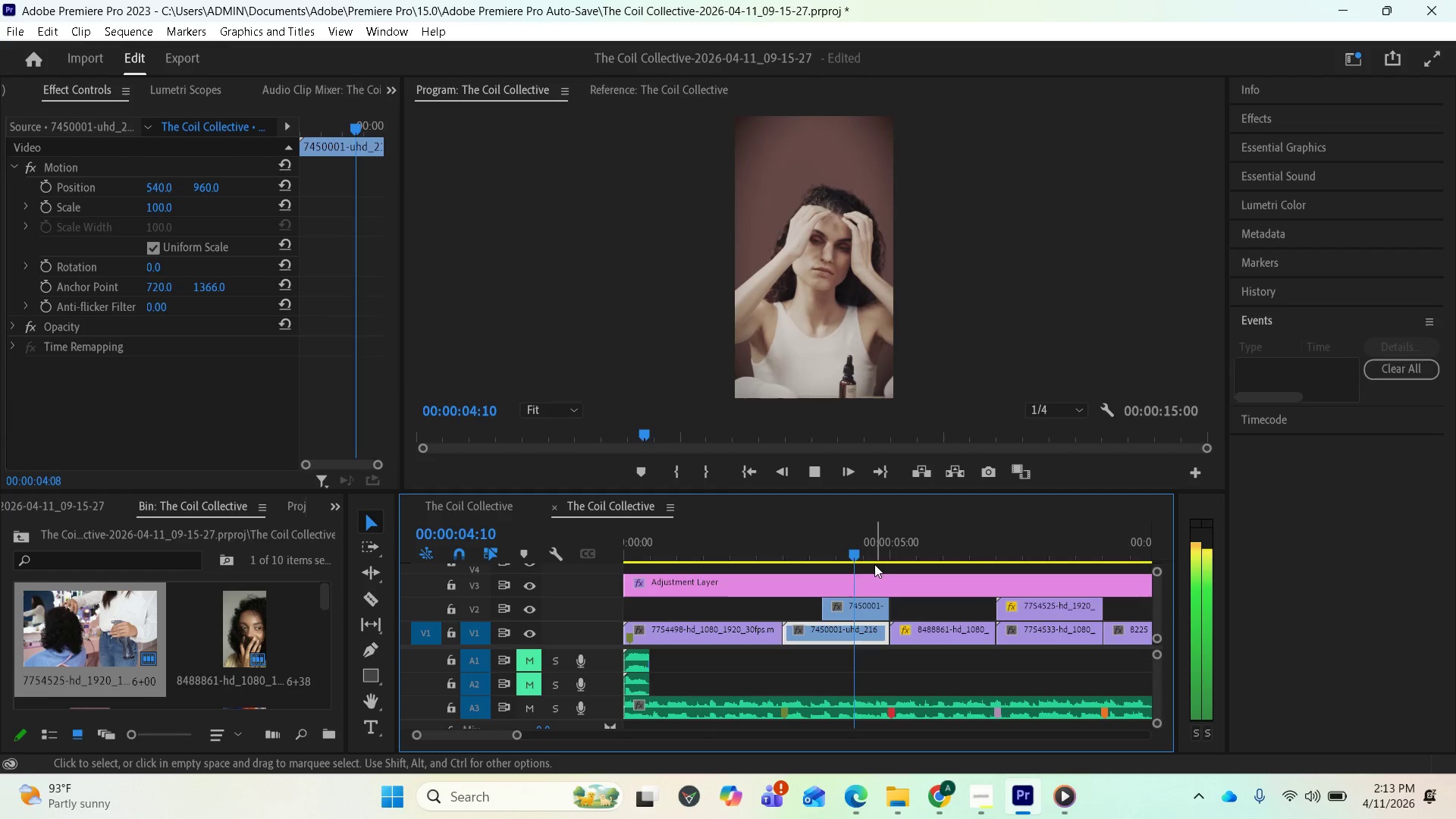 
key(Space)
 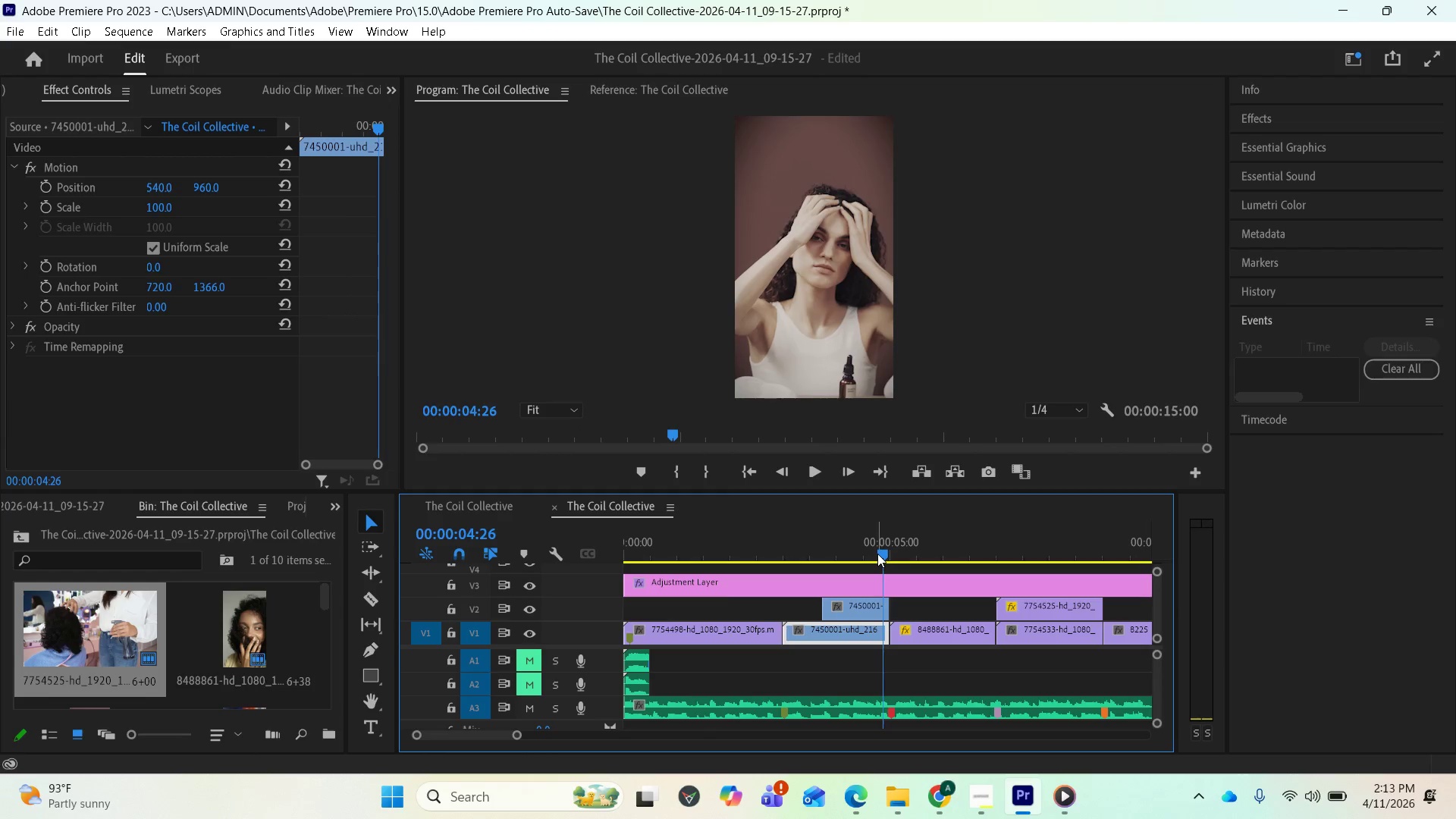 
left_click_drag(start_coordinate=[877, 554], to_coordinate=[758, 581])
 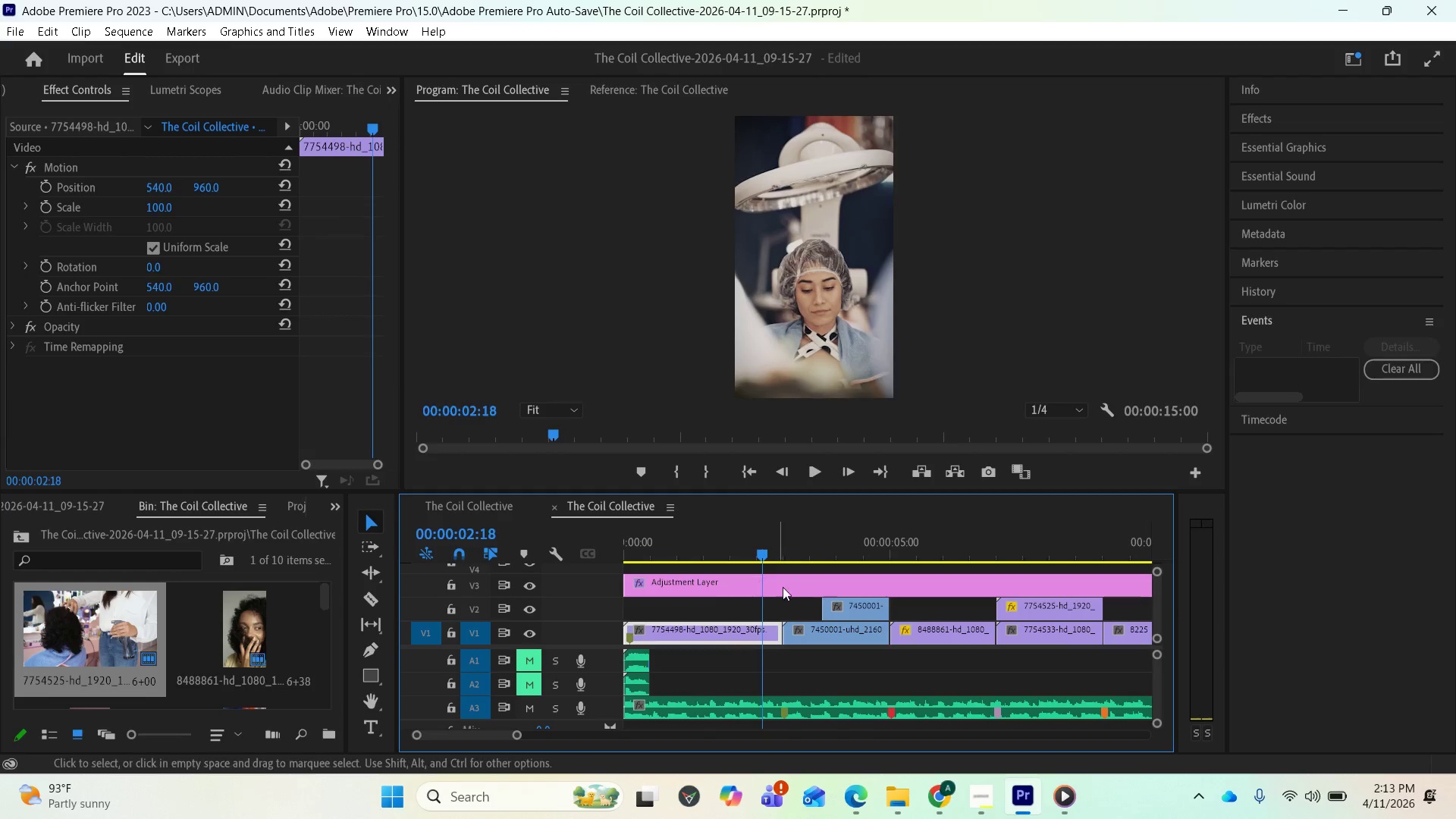 
key(Space)
 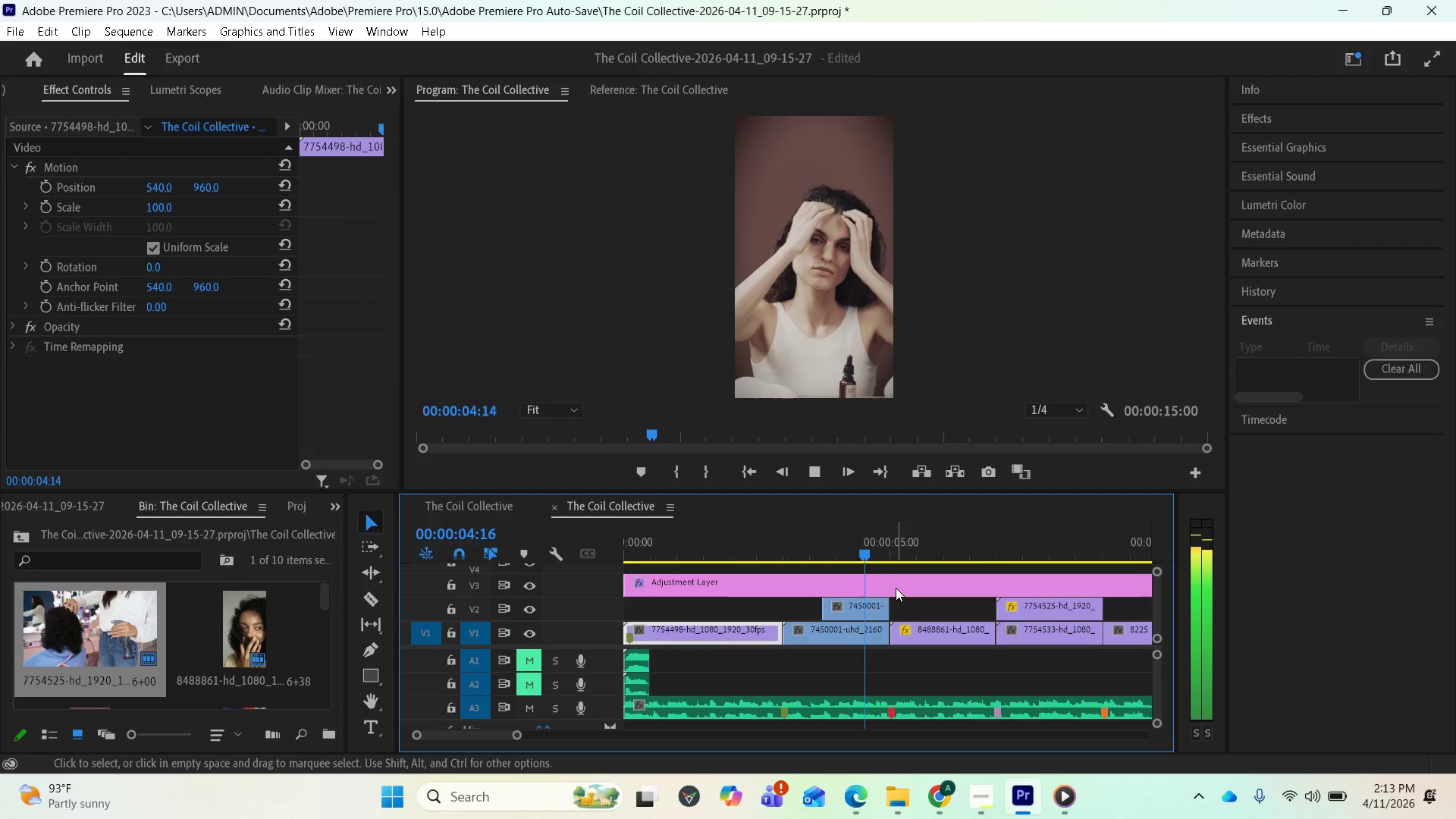 
key(Space)
 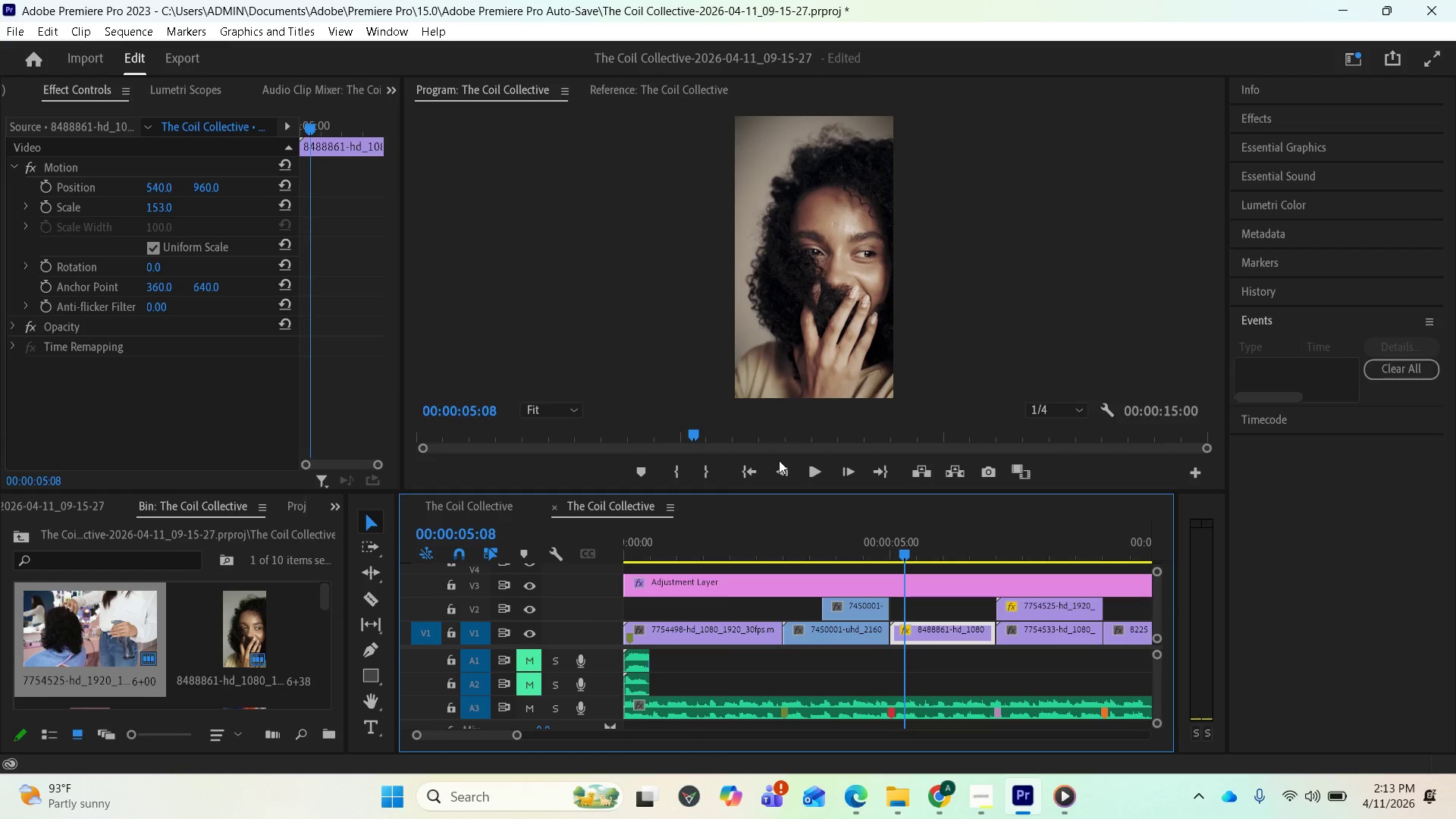 
left_click_drag(start_coordinate=[900, 552], to_coordinate=[804, 572])
 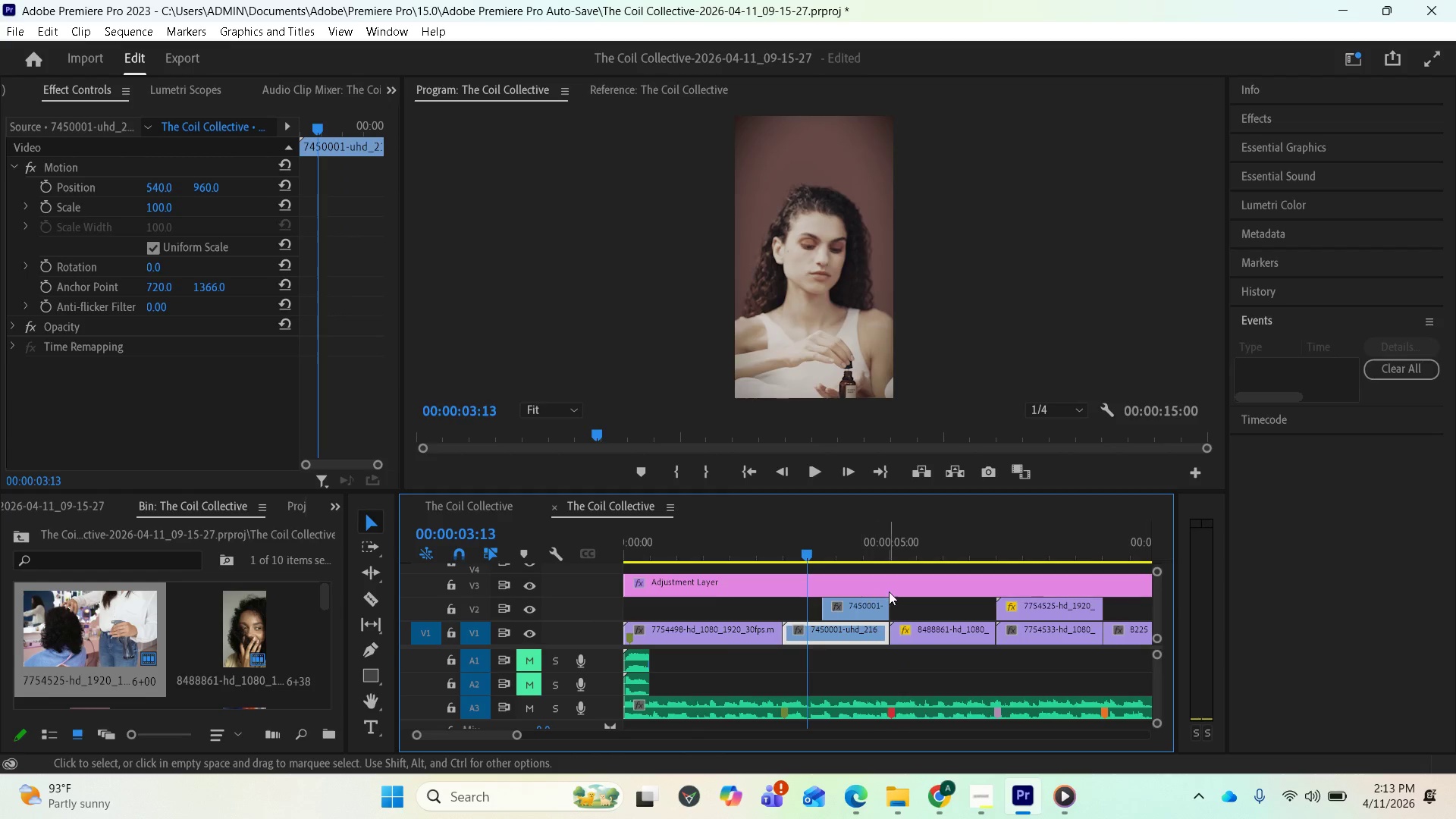 
key(Space)
 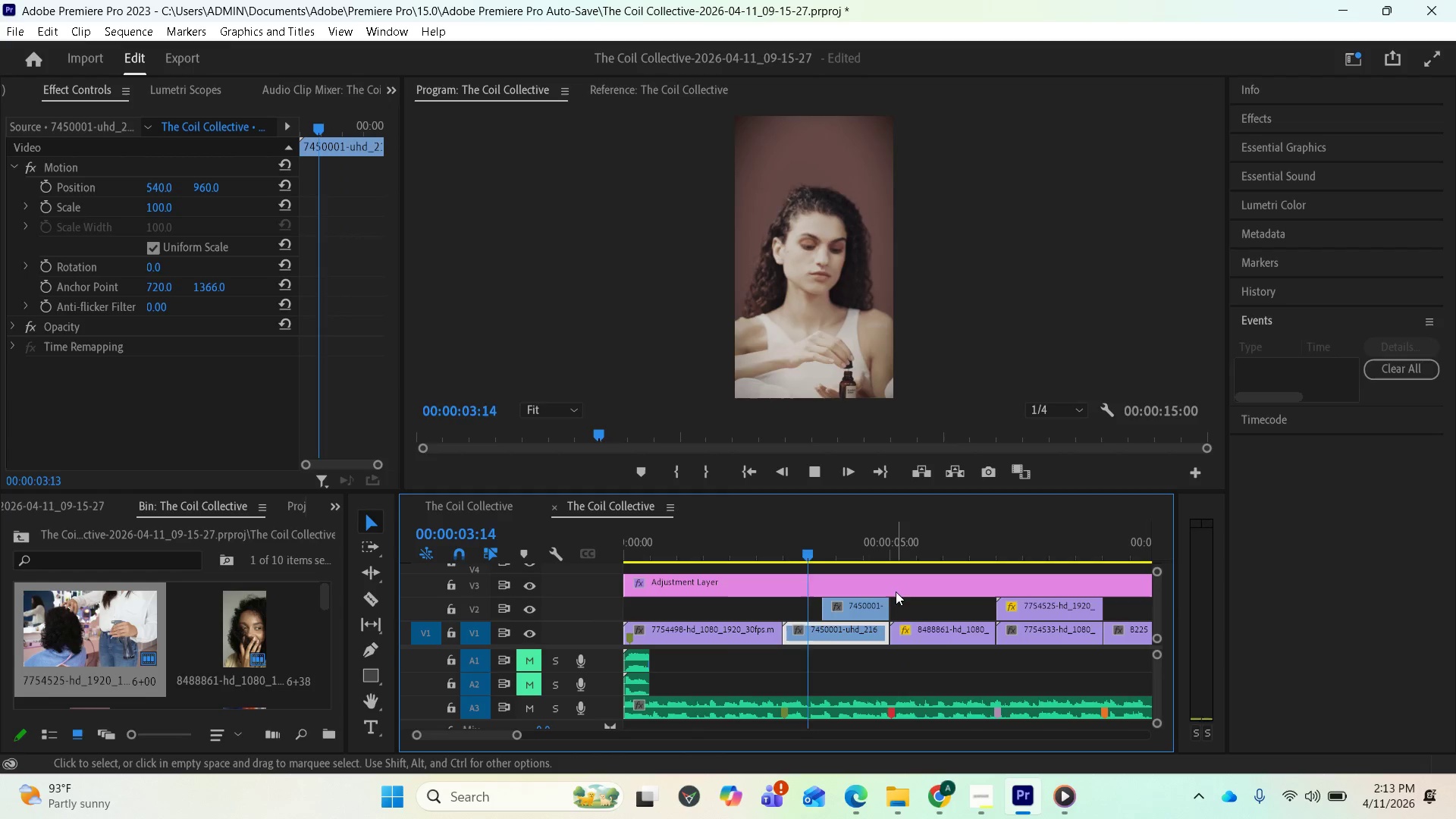 
mouse_move([912, 591])
 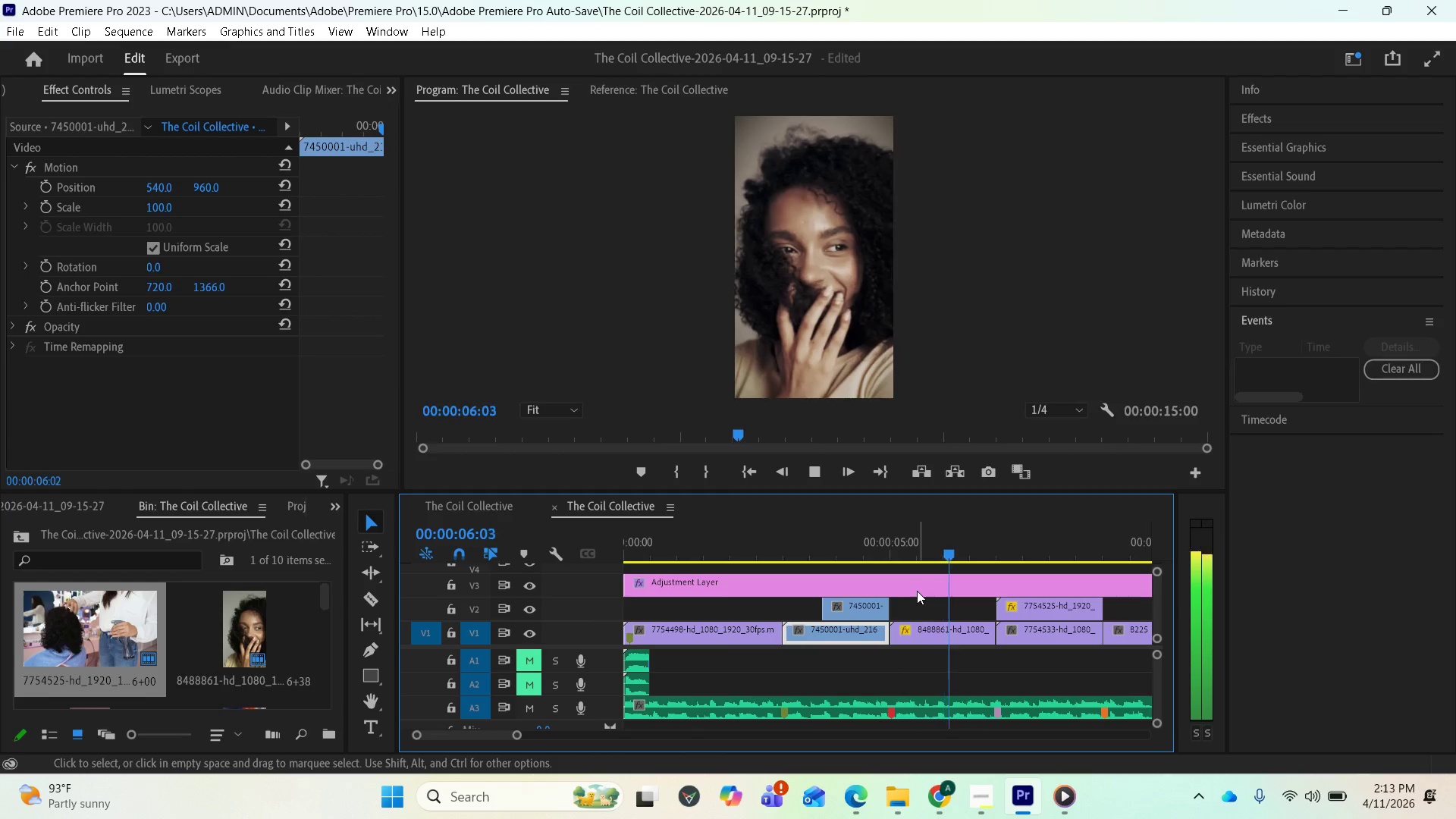 
key(Space)
 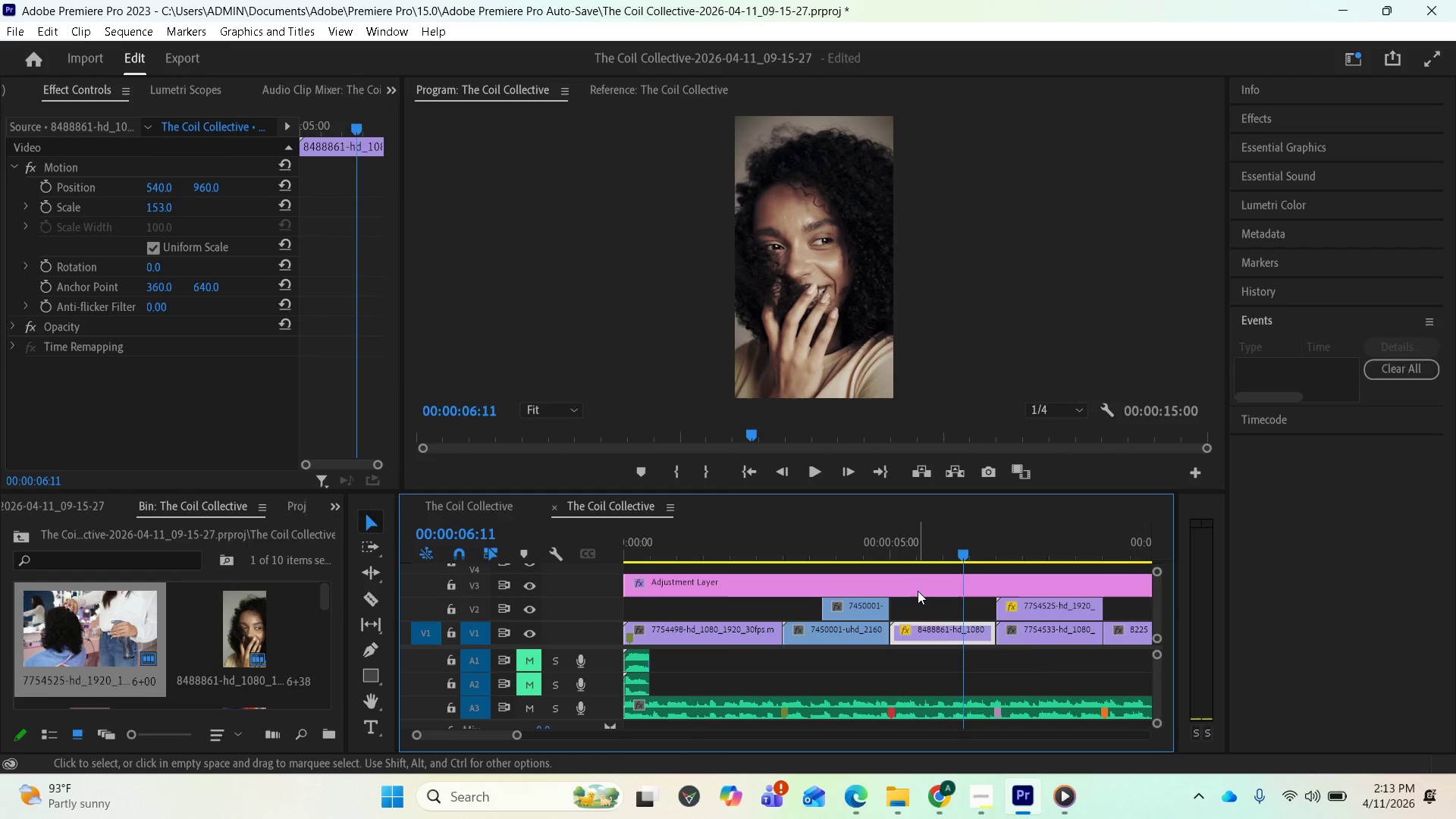 
key(Space)
 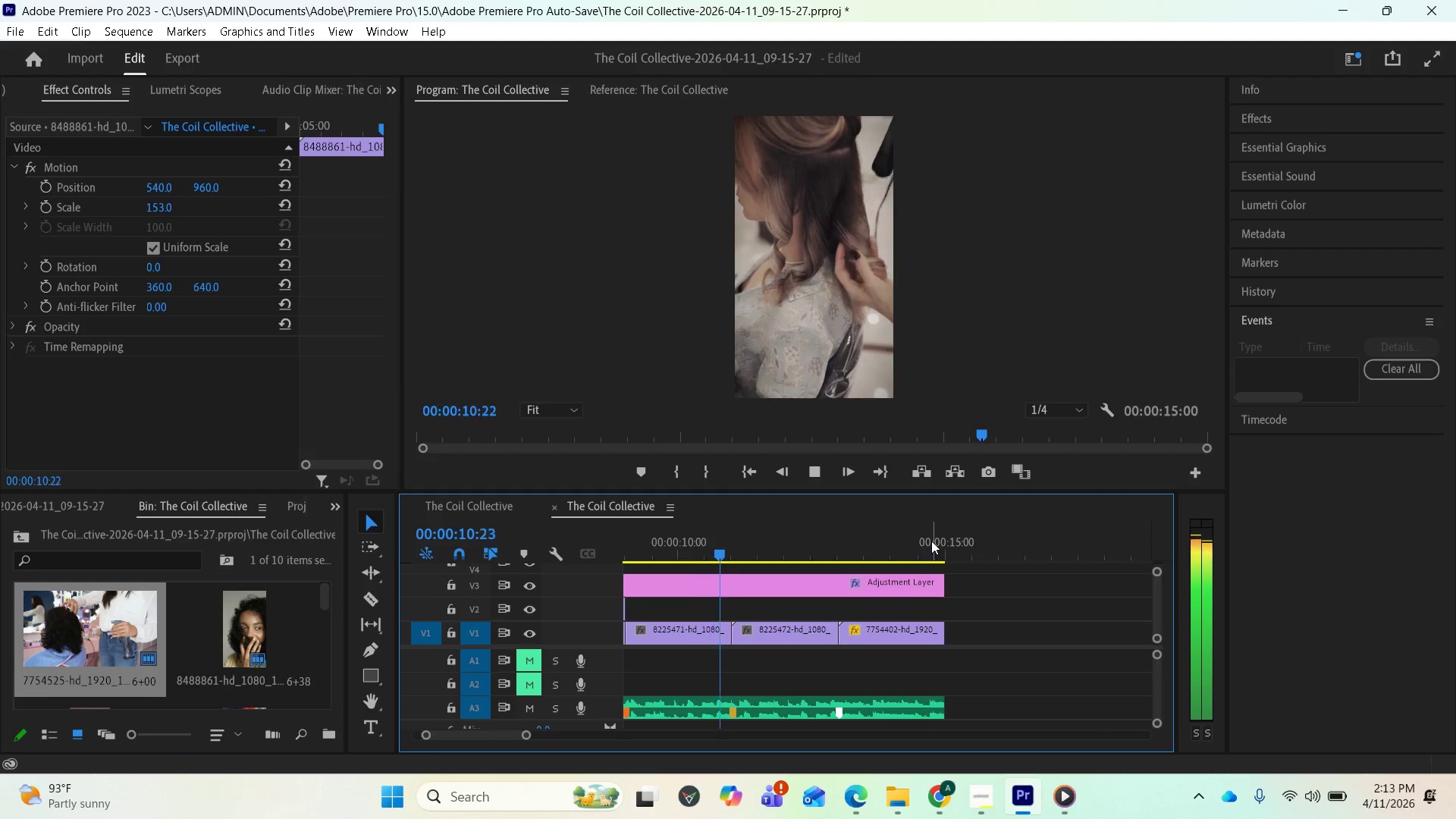 
wait(6.56)
 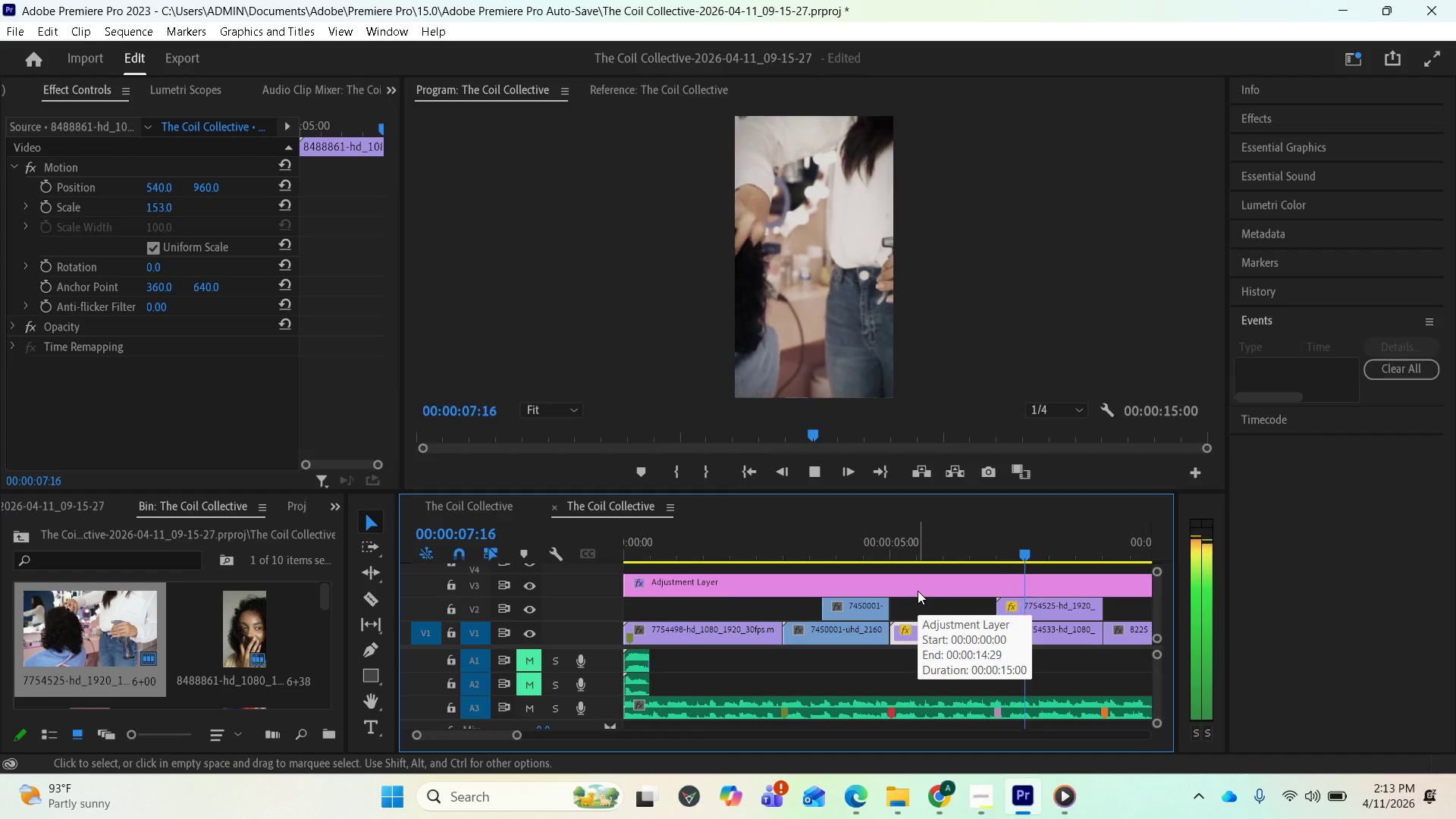 
key(Space)
 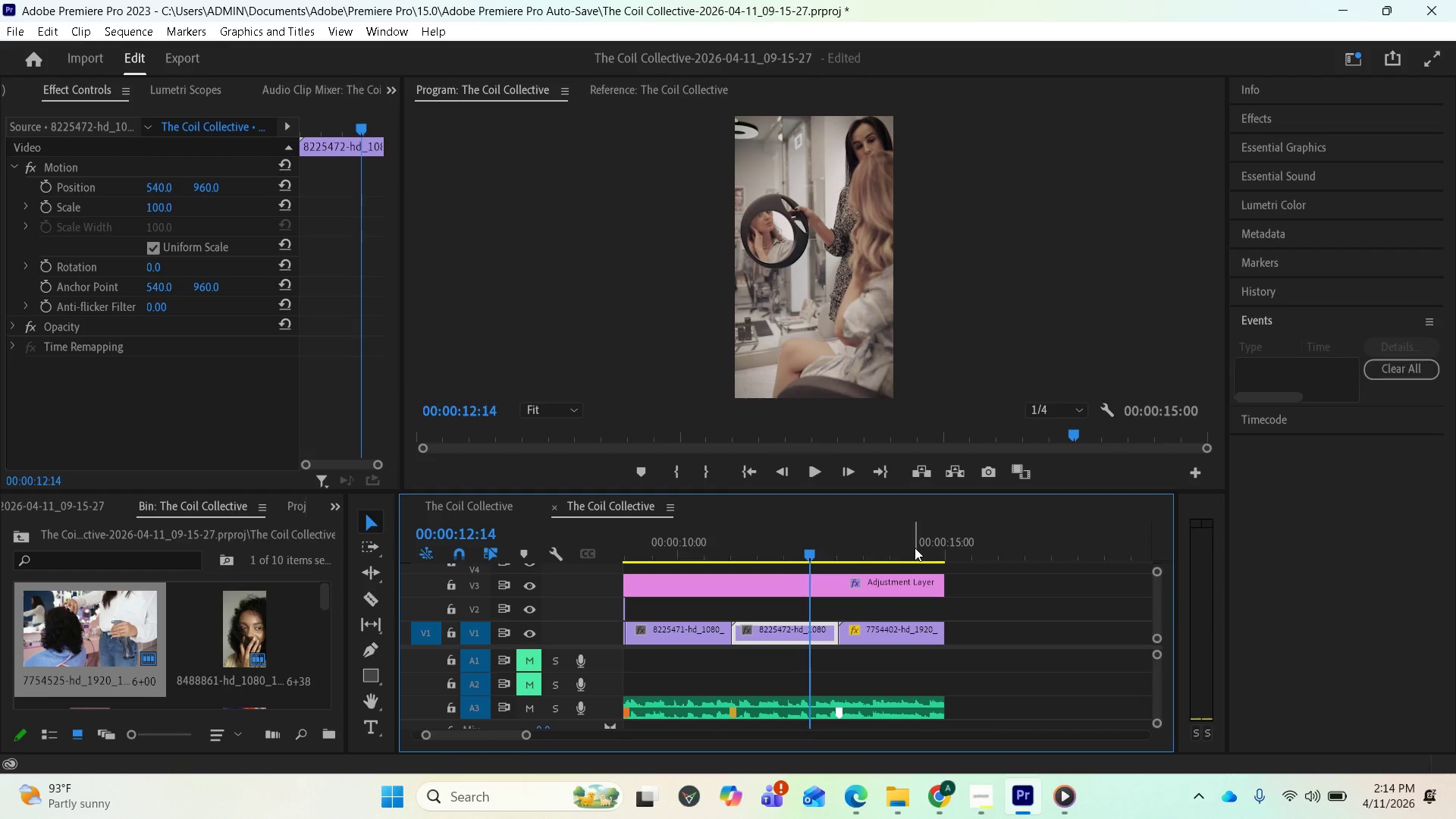 
key(Space)
 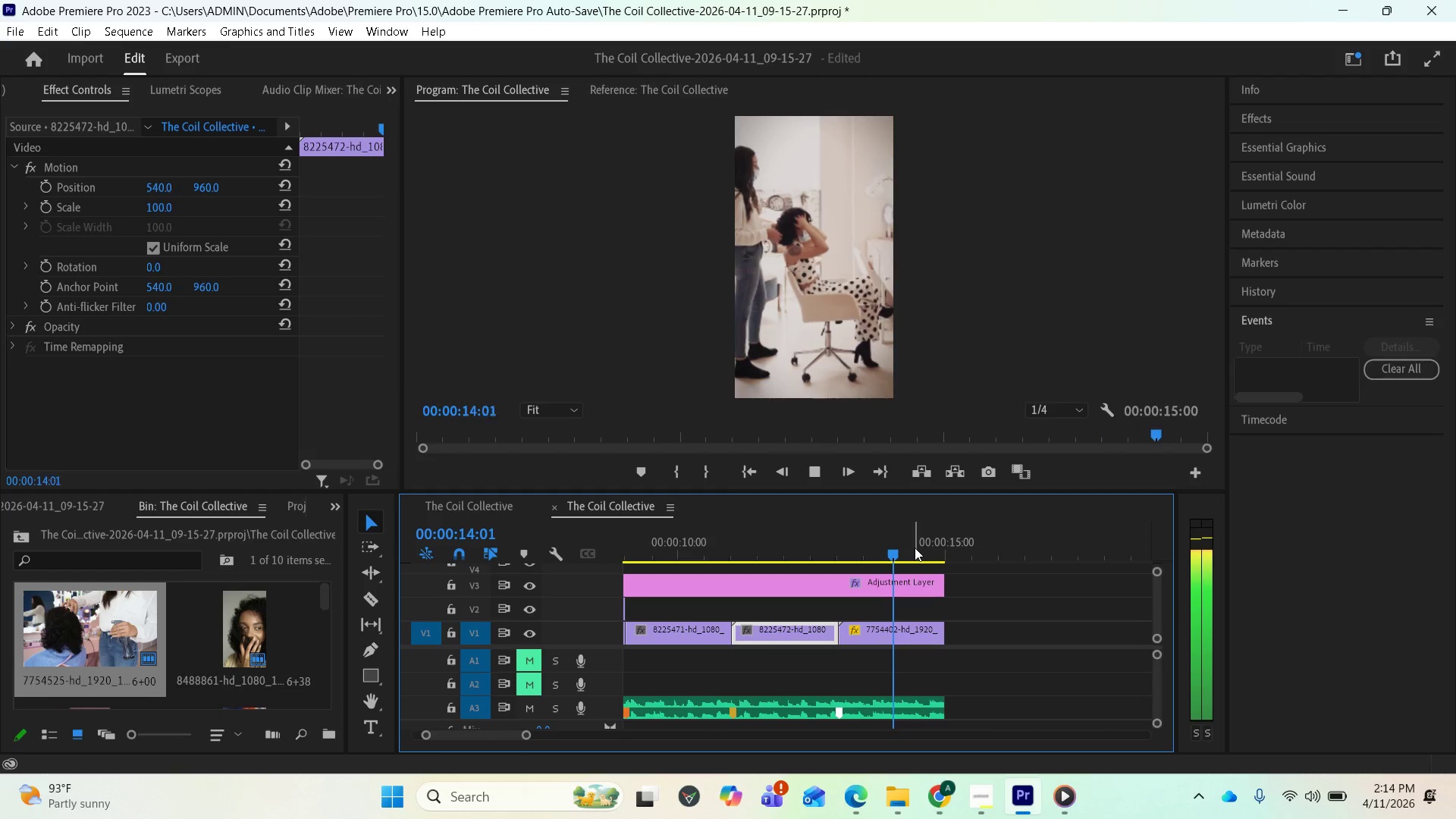 
key(Space)
 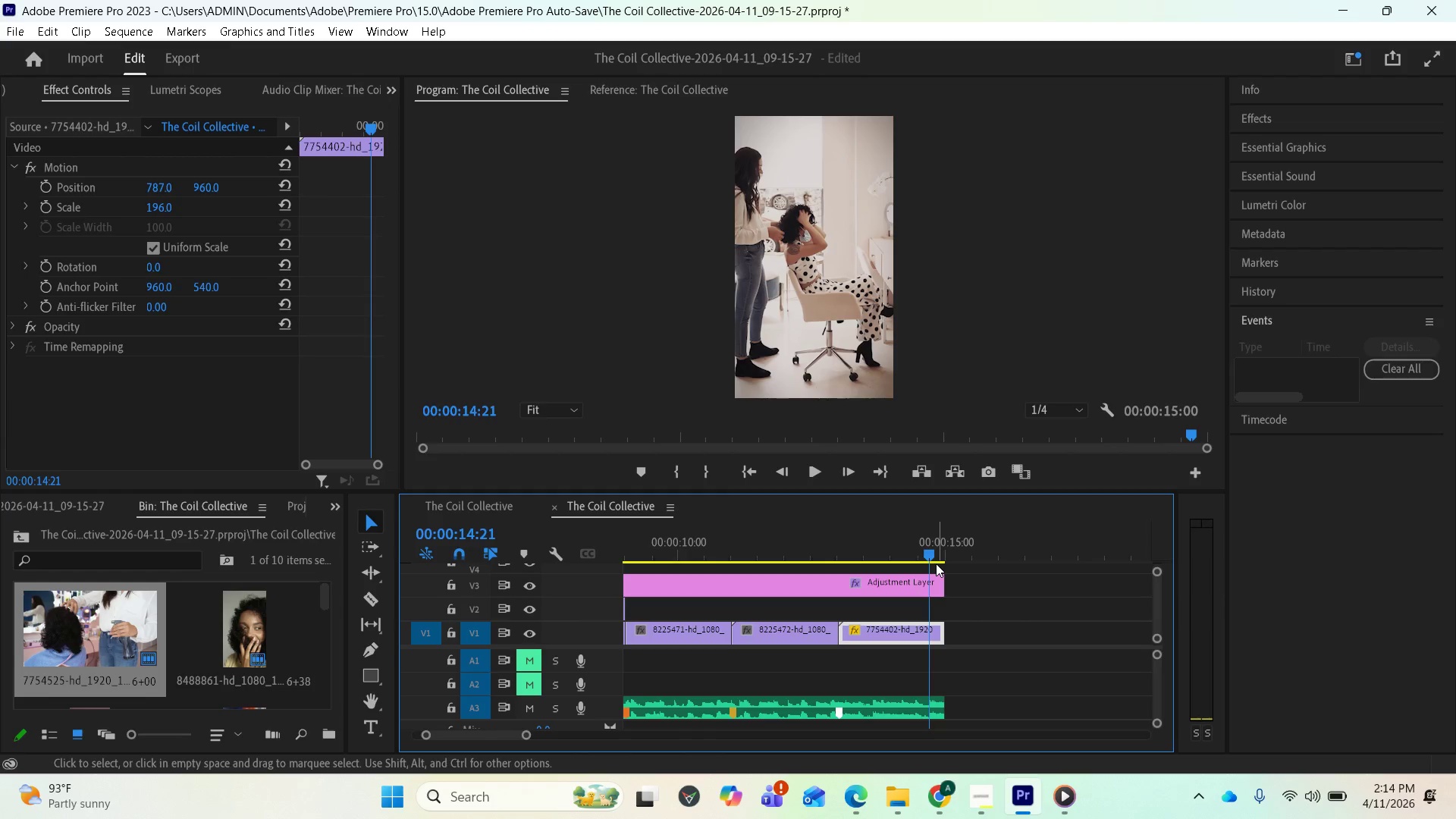 
wait(8.81)
 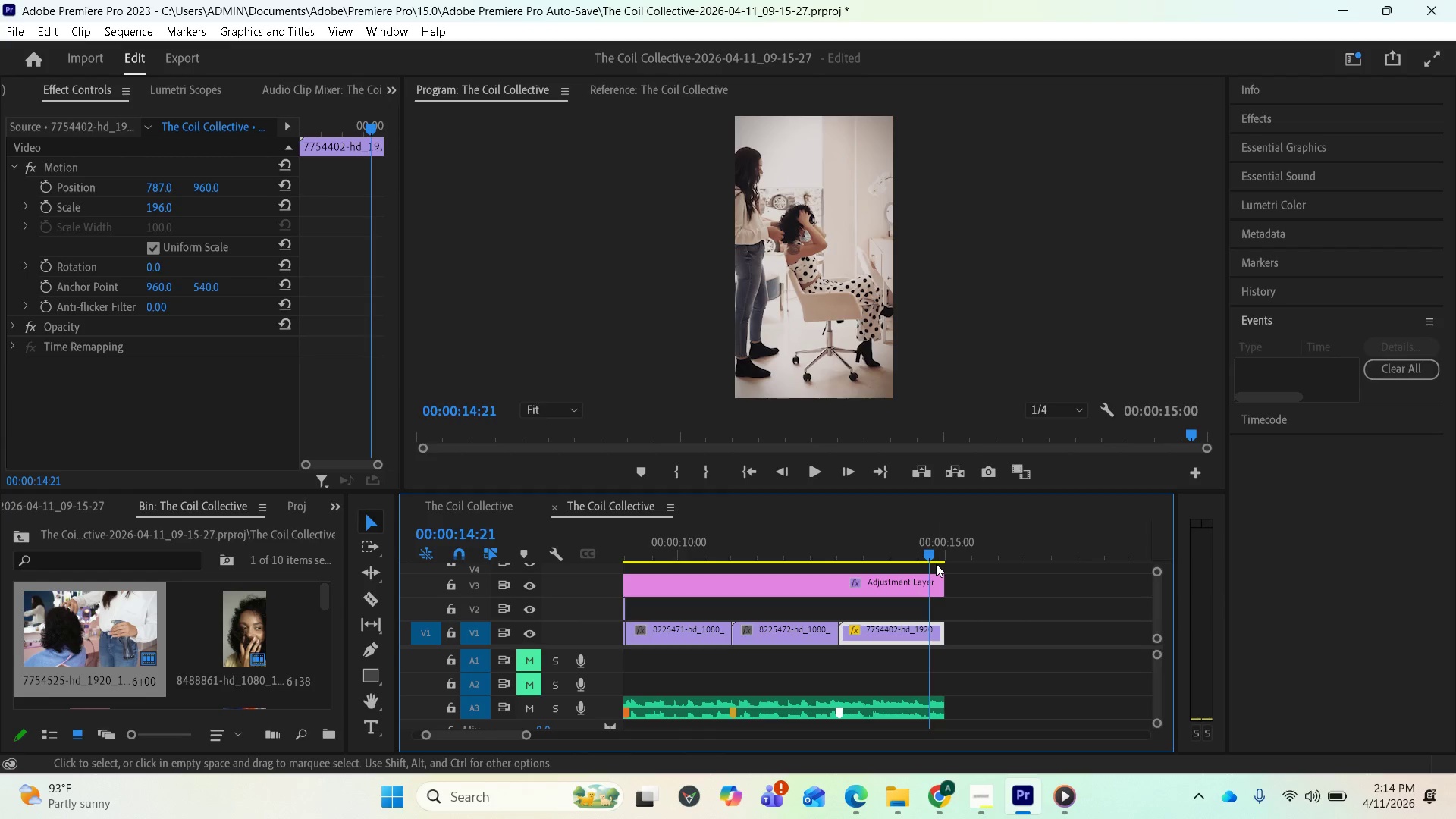 
key(Space)
 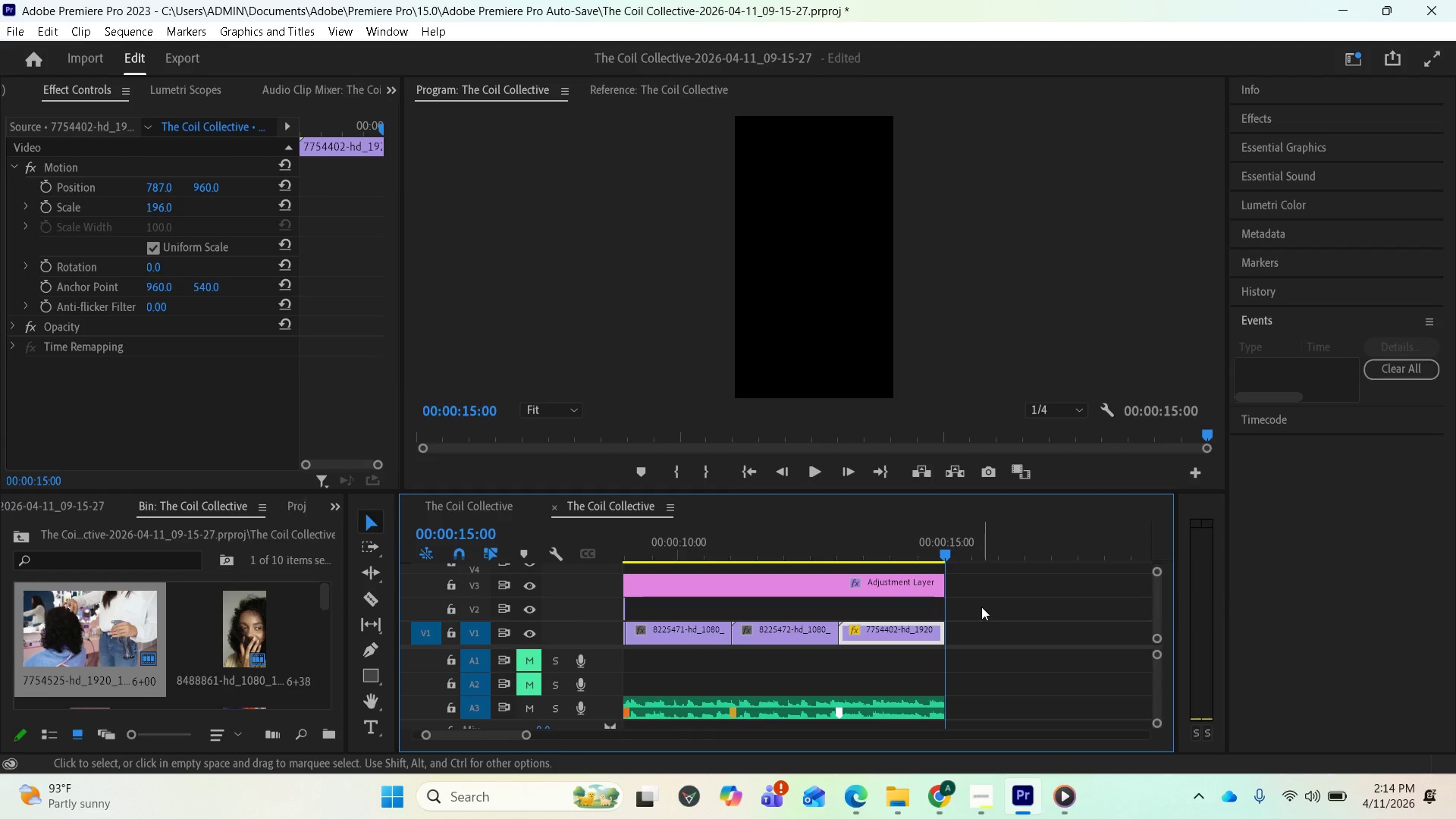 
key(Space)
 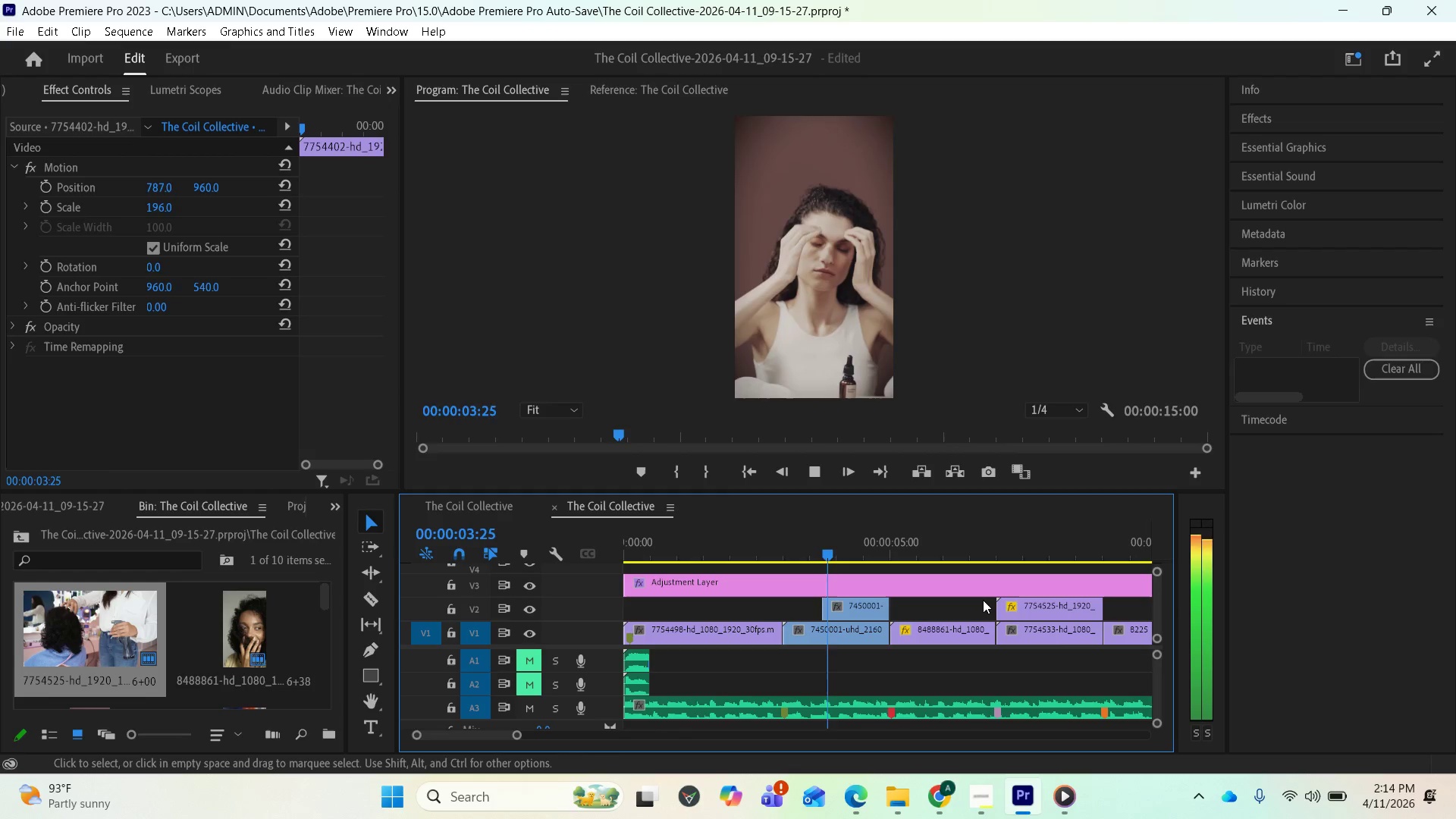 
wait(9.28)
 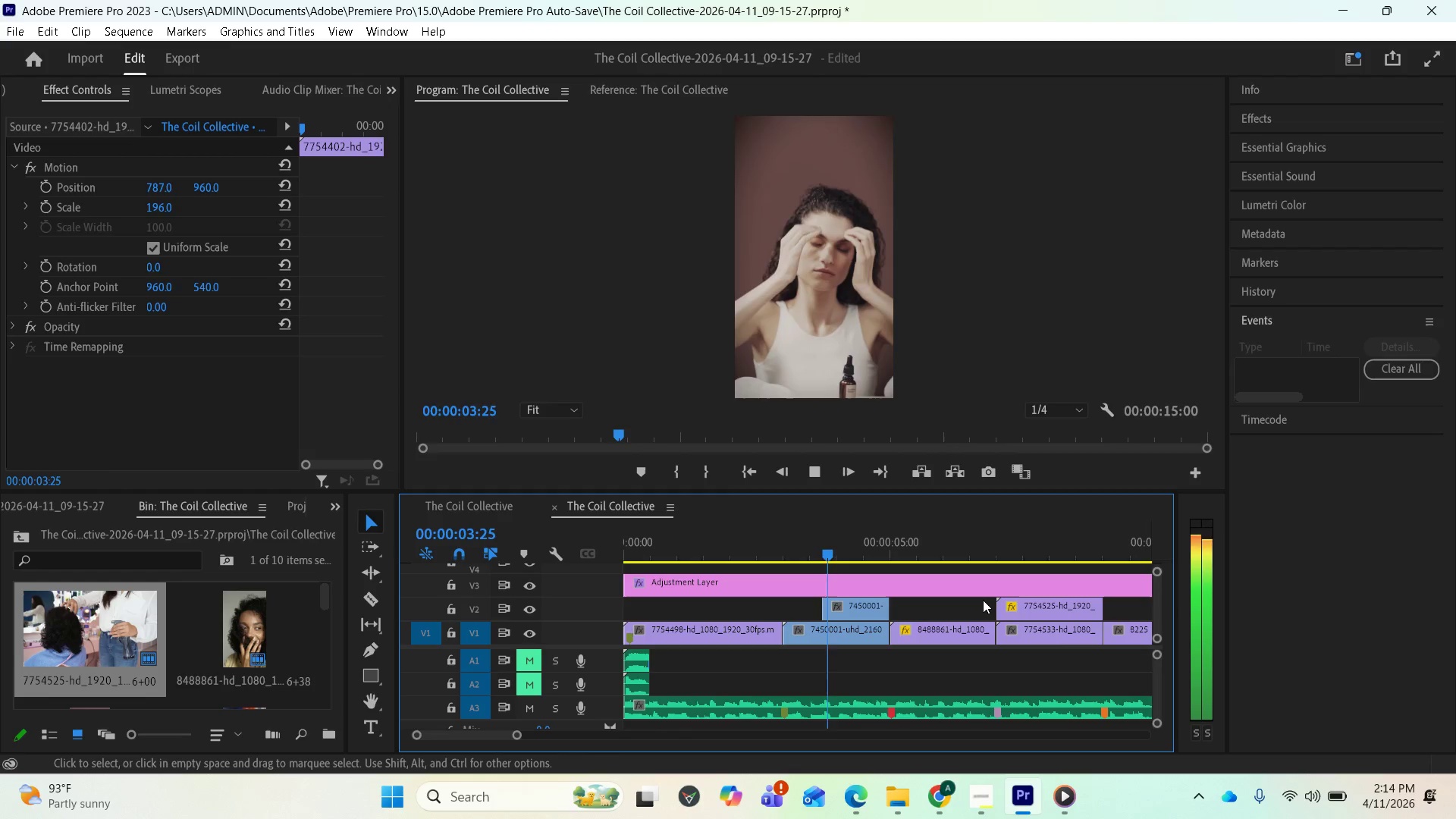 
key(Space)
 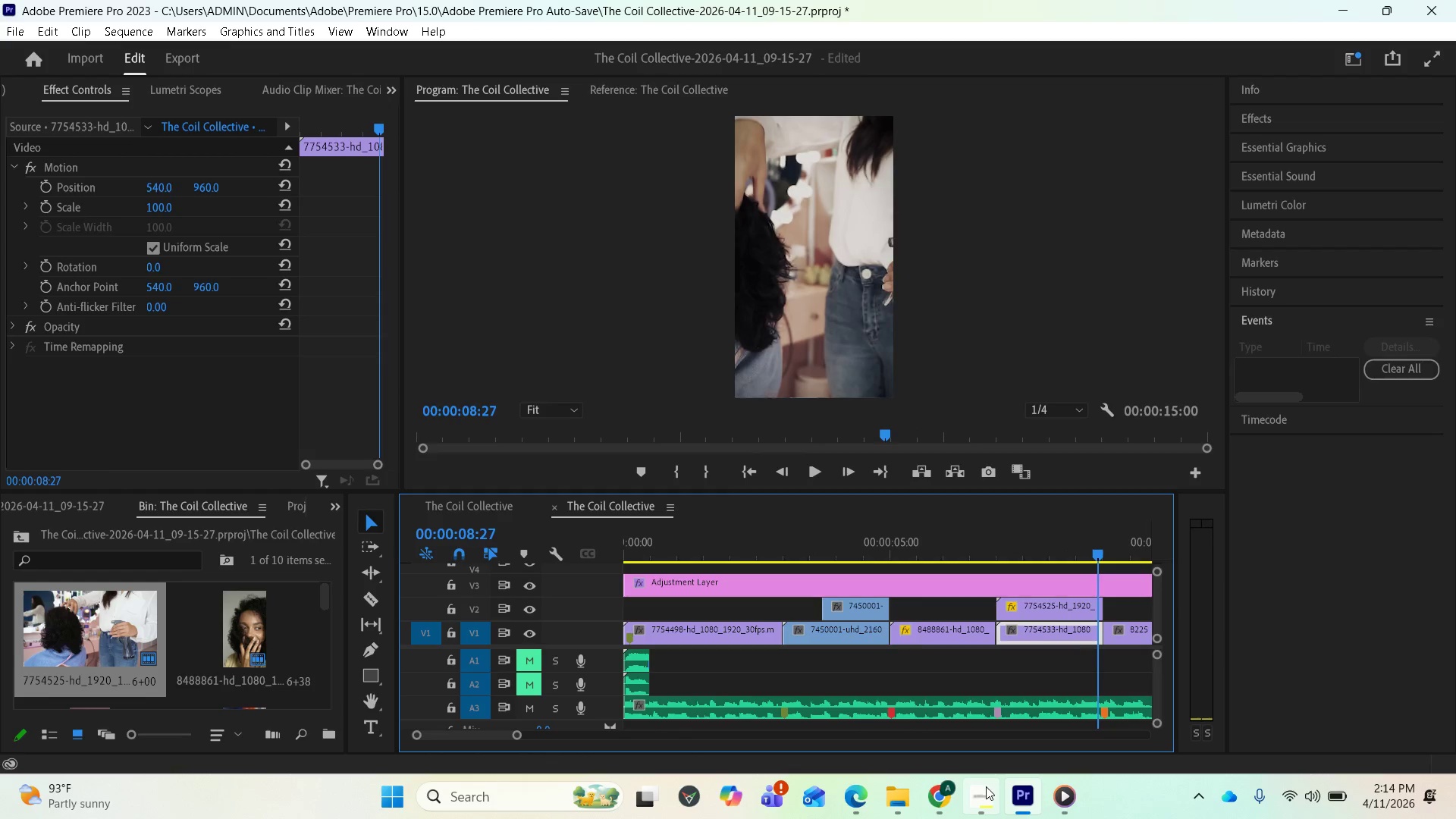 
left_click([983, 790])